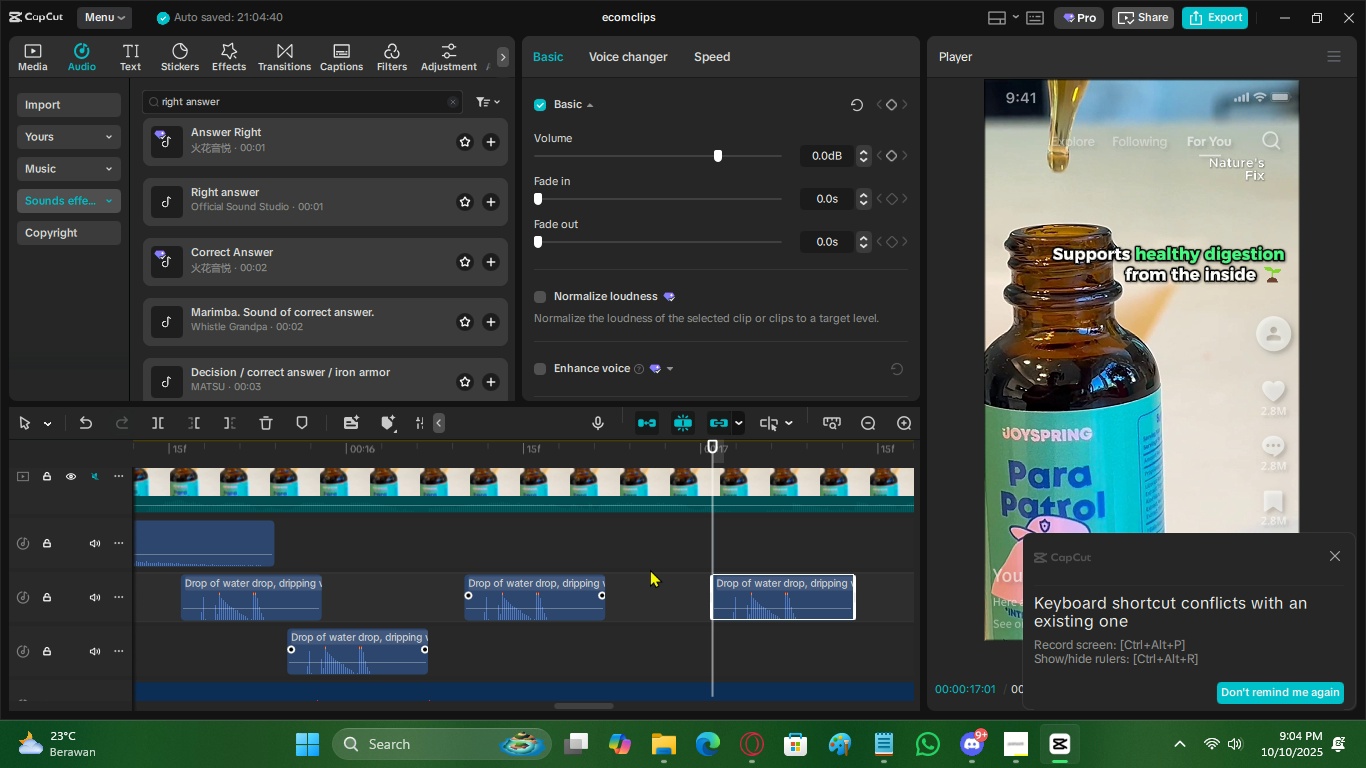 
key(Alt+AltLeft)
 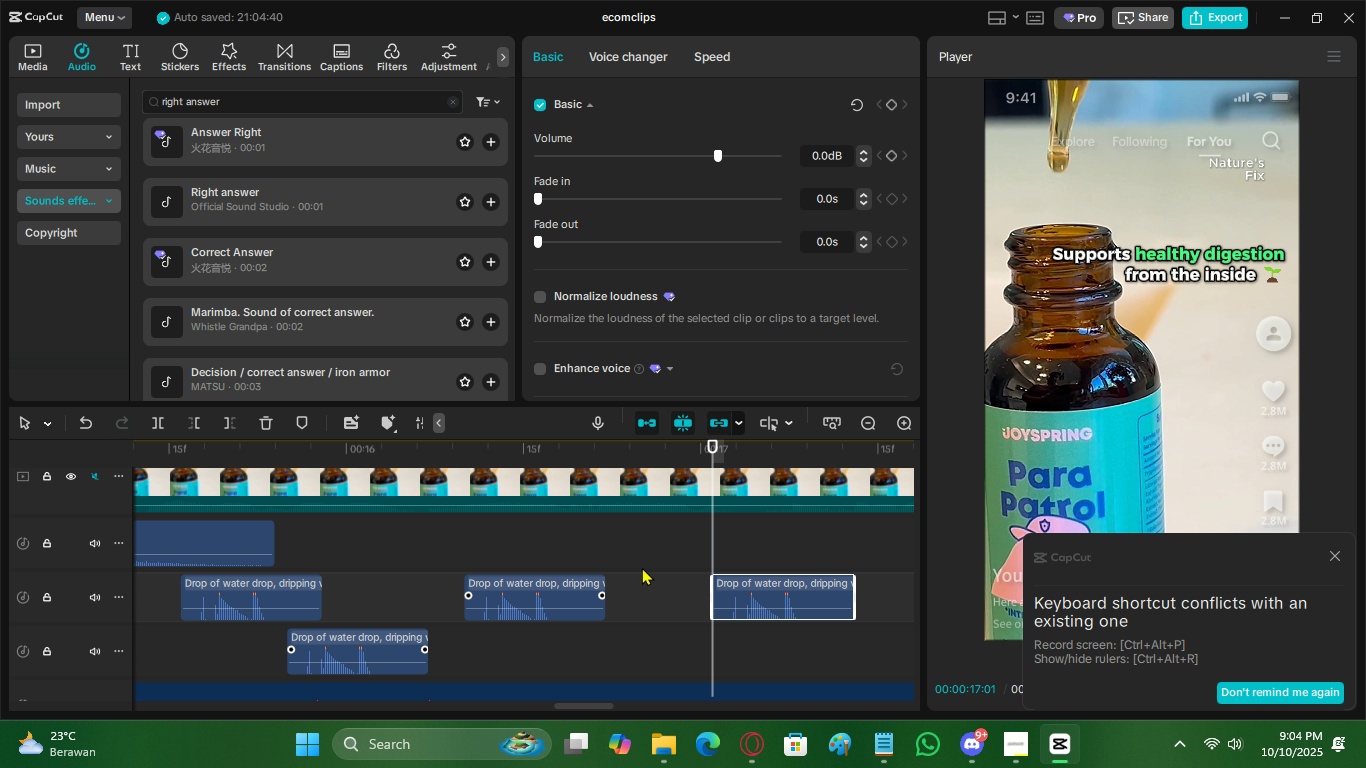 
key(Alt+AltLeft)
 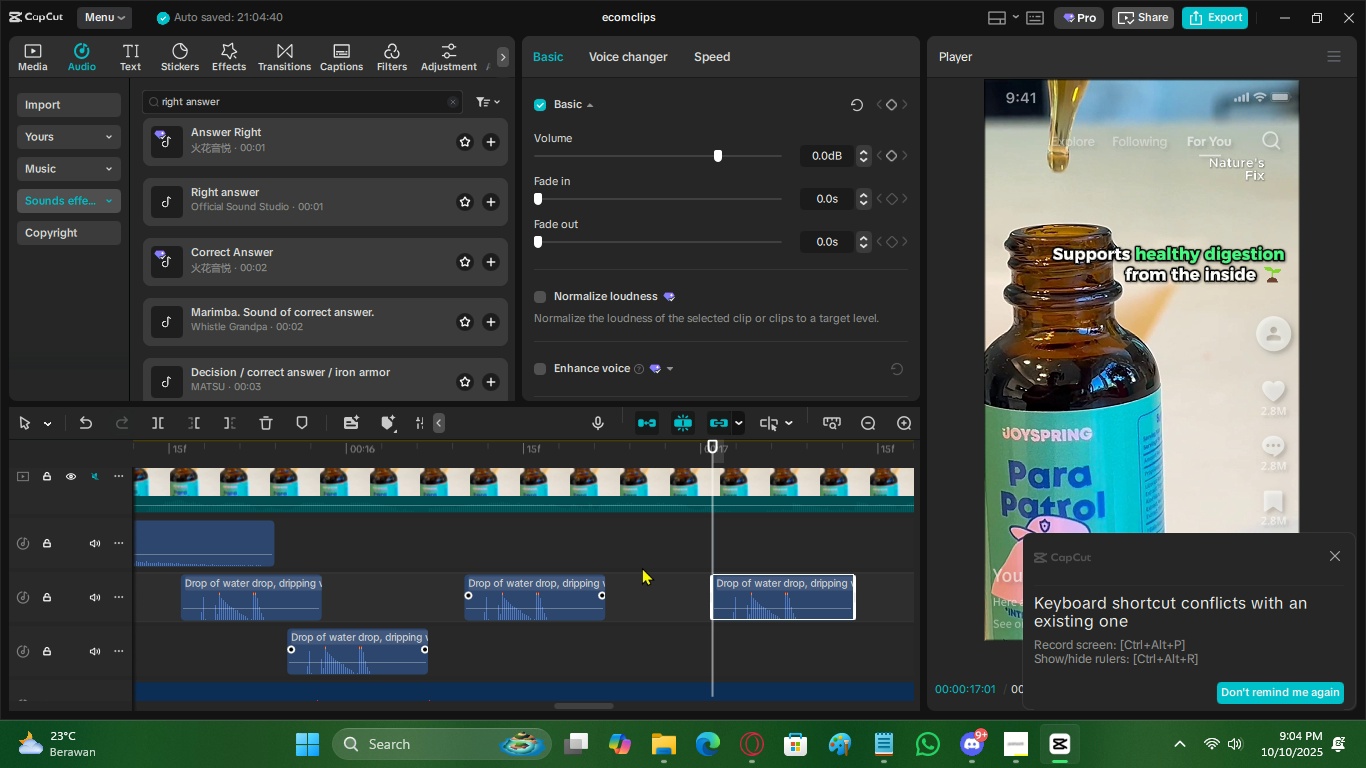 
key(Alt+AltLeft)
 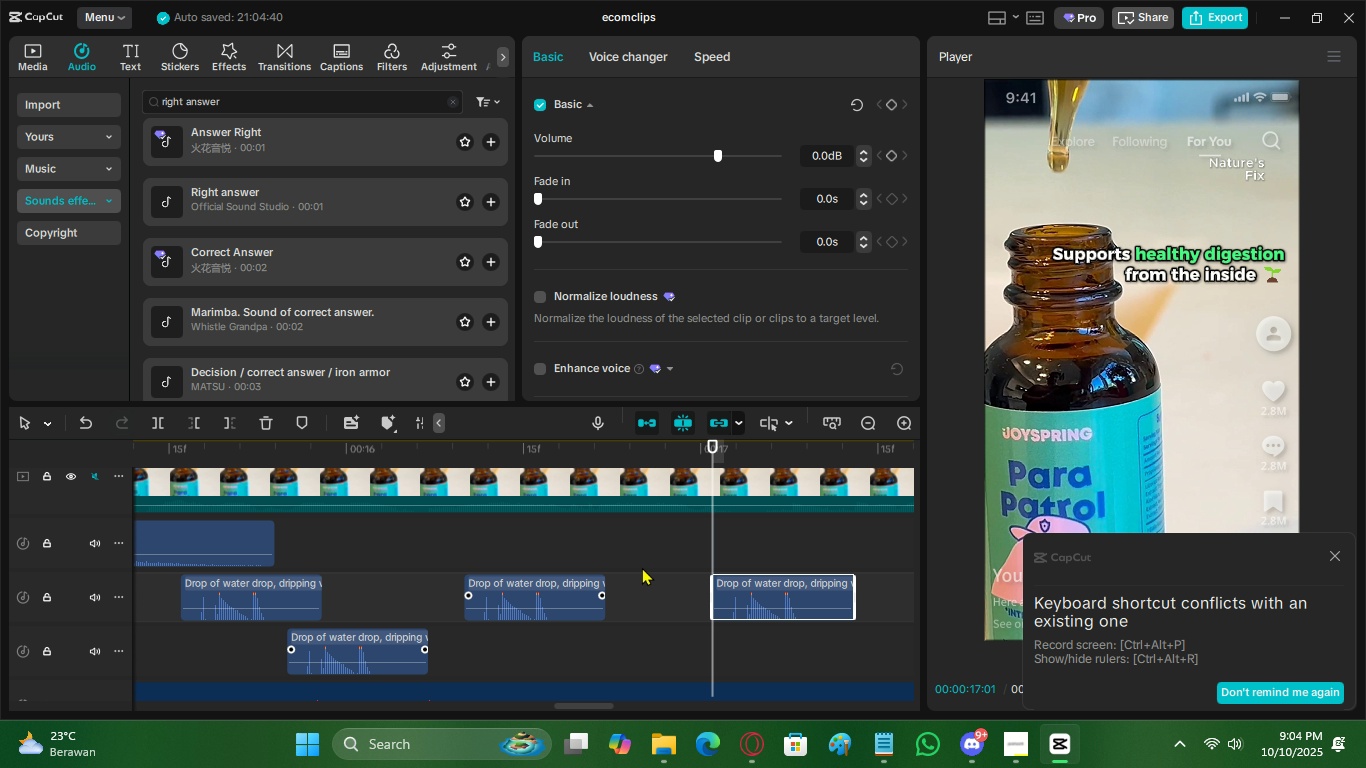 
key(Alt+AltLeft)
 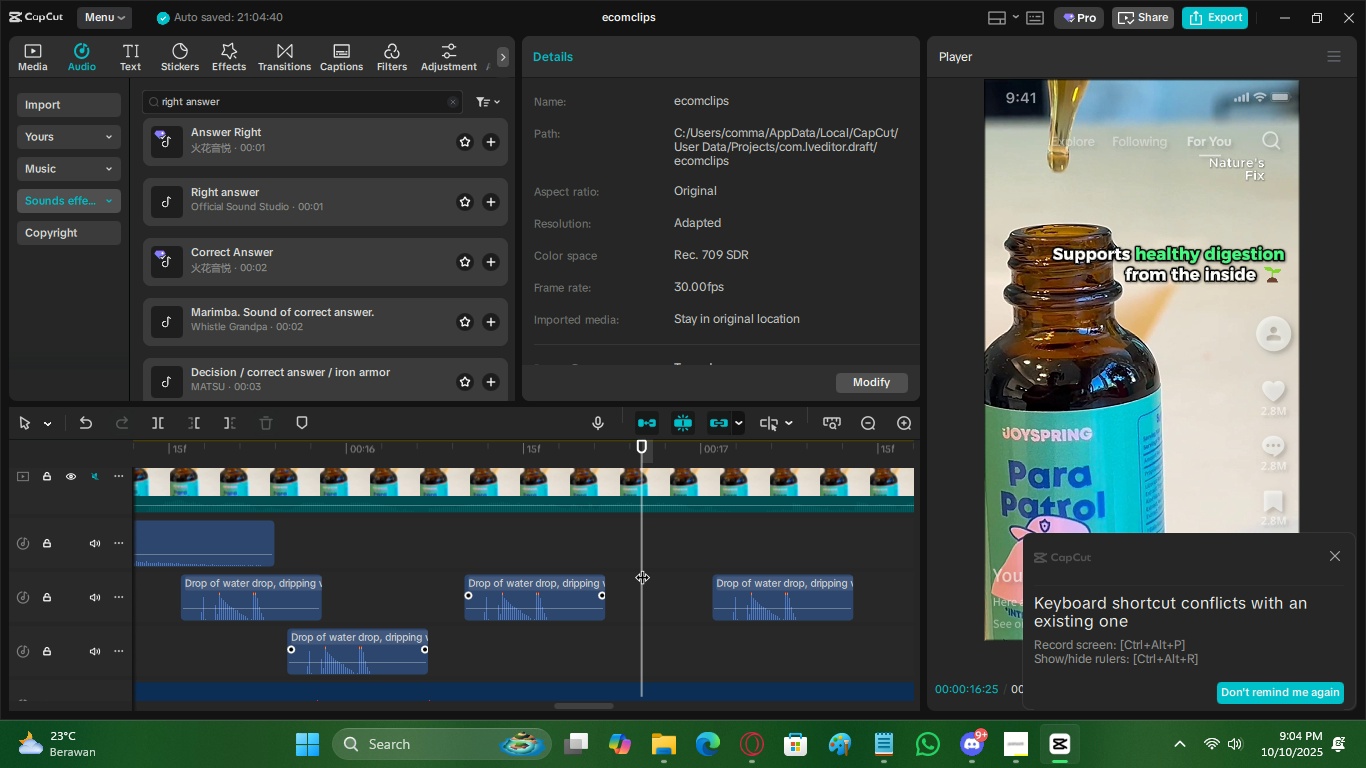 
left_click([642, 567])
 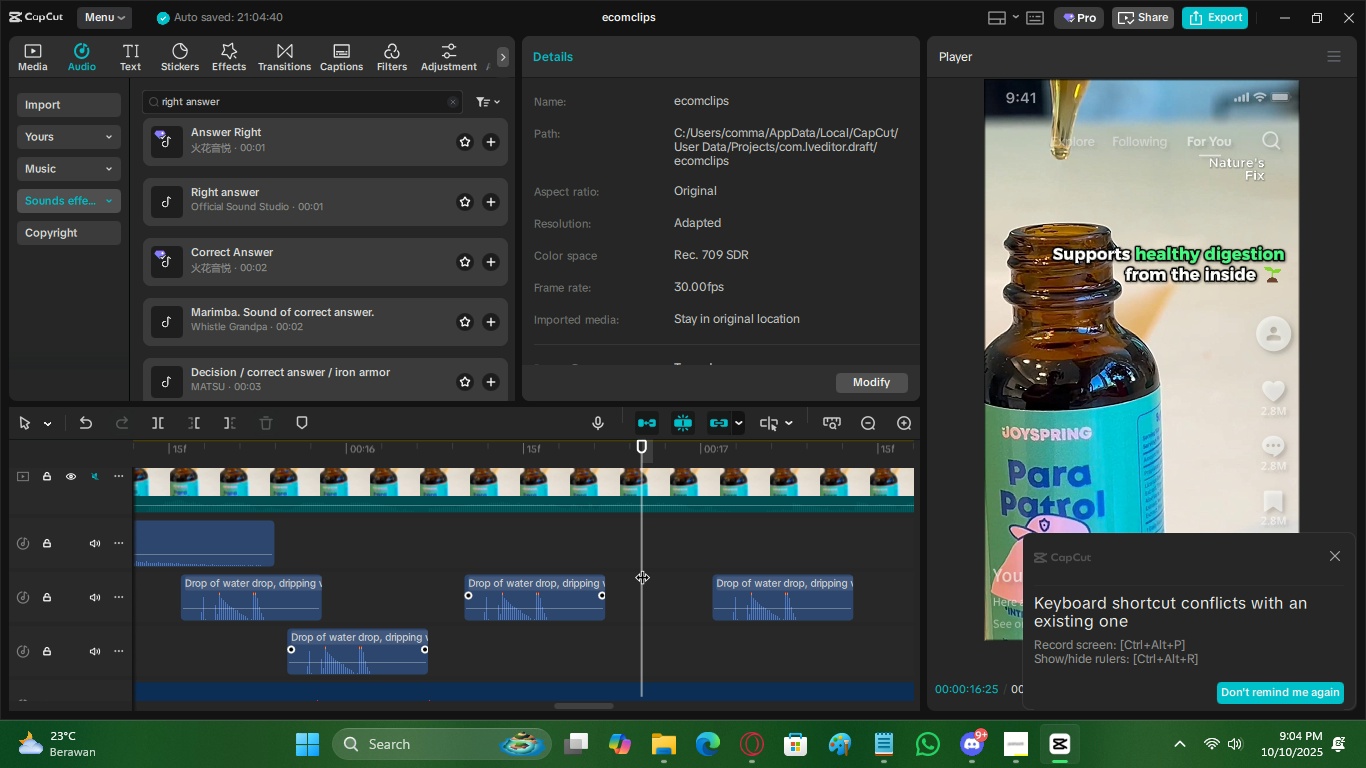 
key(Space)
 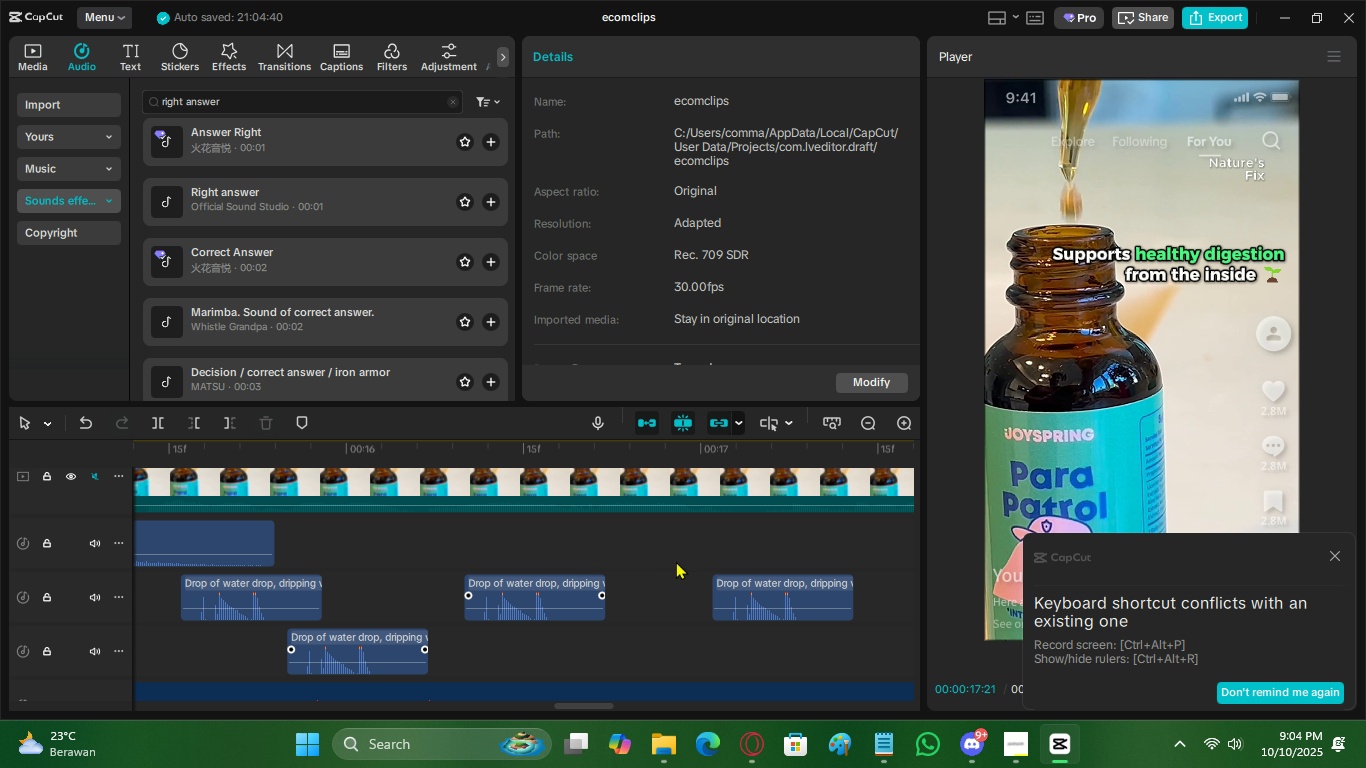 
key(Space)
 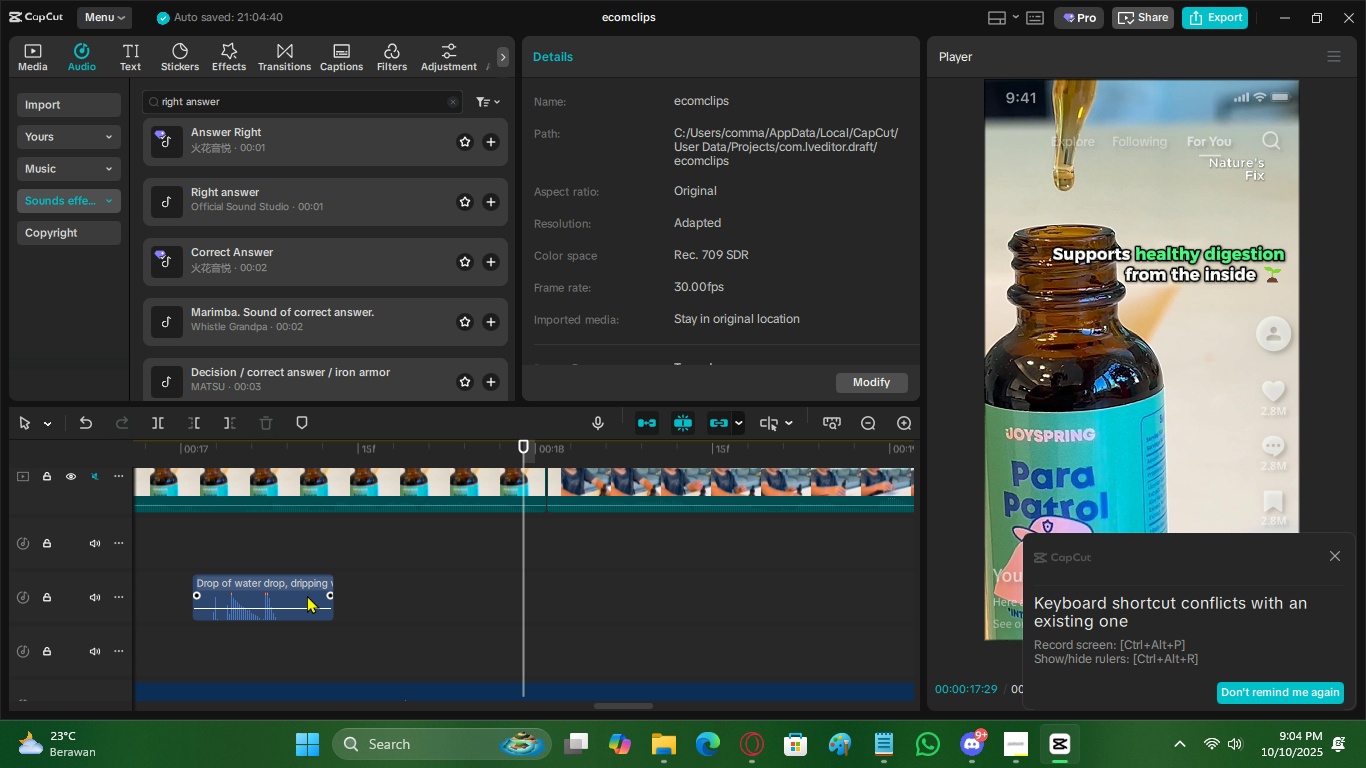 
hold_key(key=AltLeft, duration=1.21)
left_click_drag(start_coordinate=[292, 589], to_coordinate=[528, 577])
 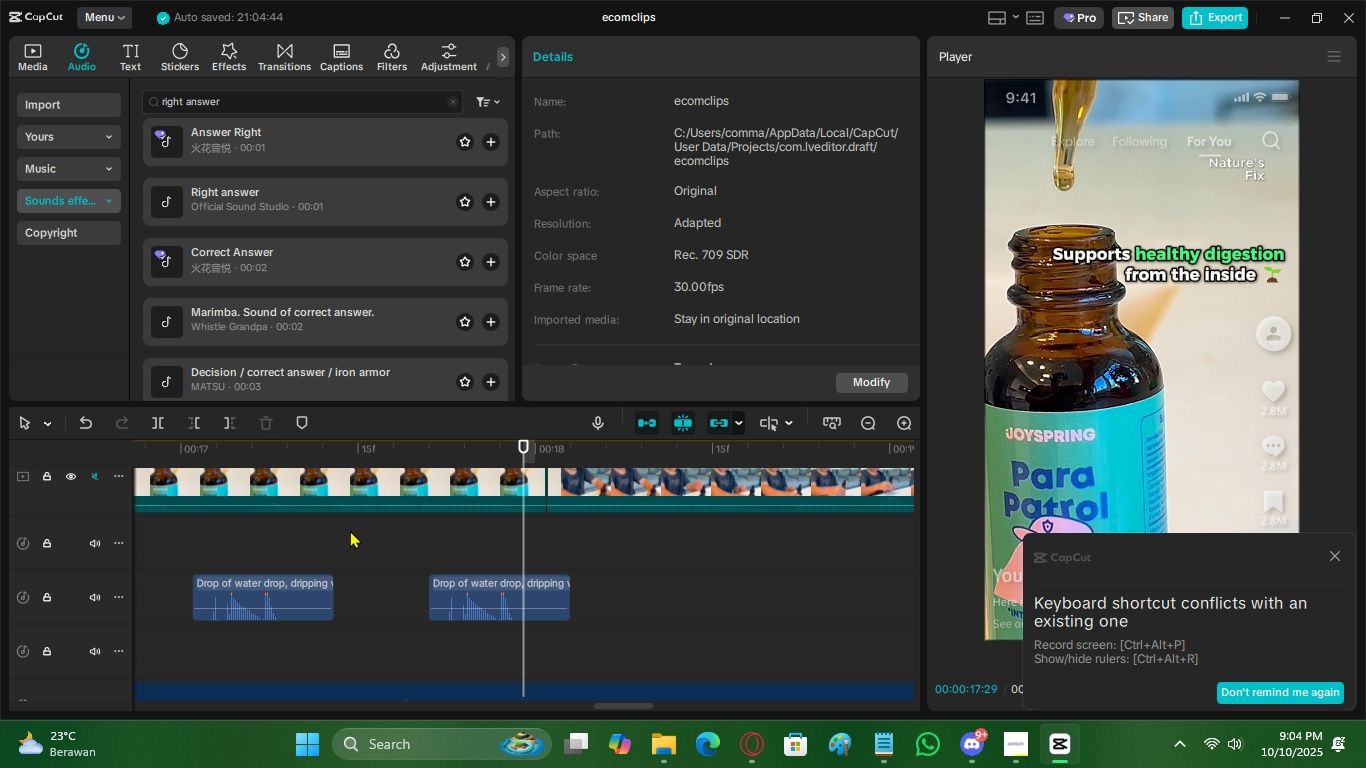 
left_click([350, 530])
 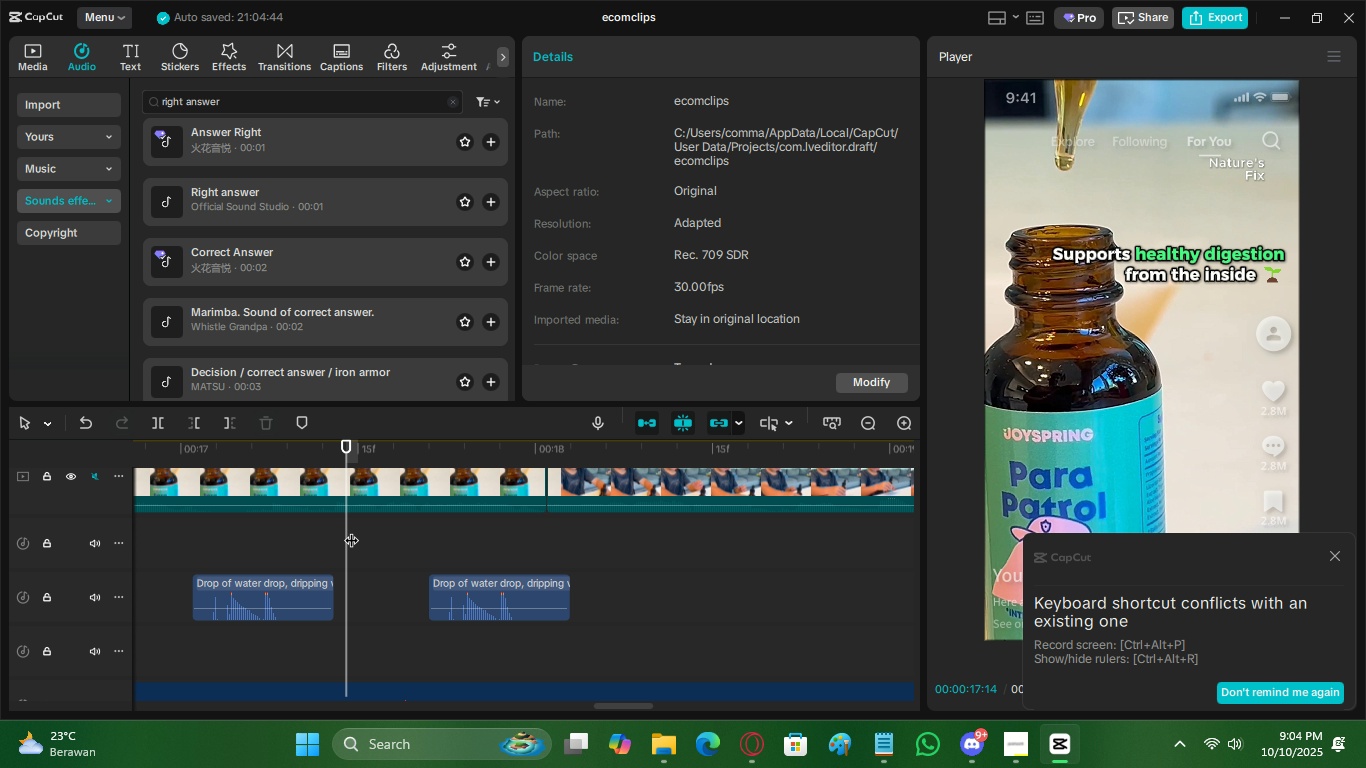 
key(Space)
 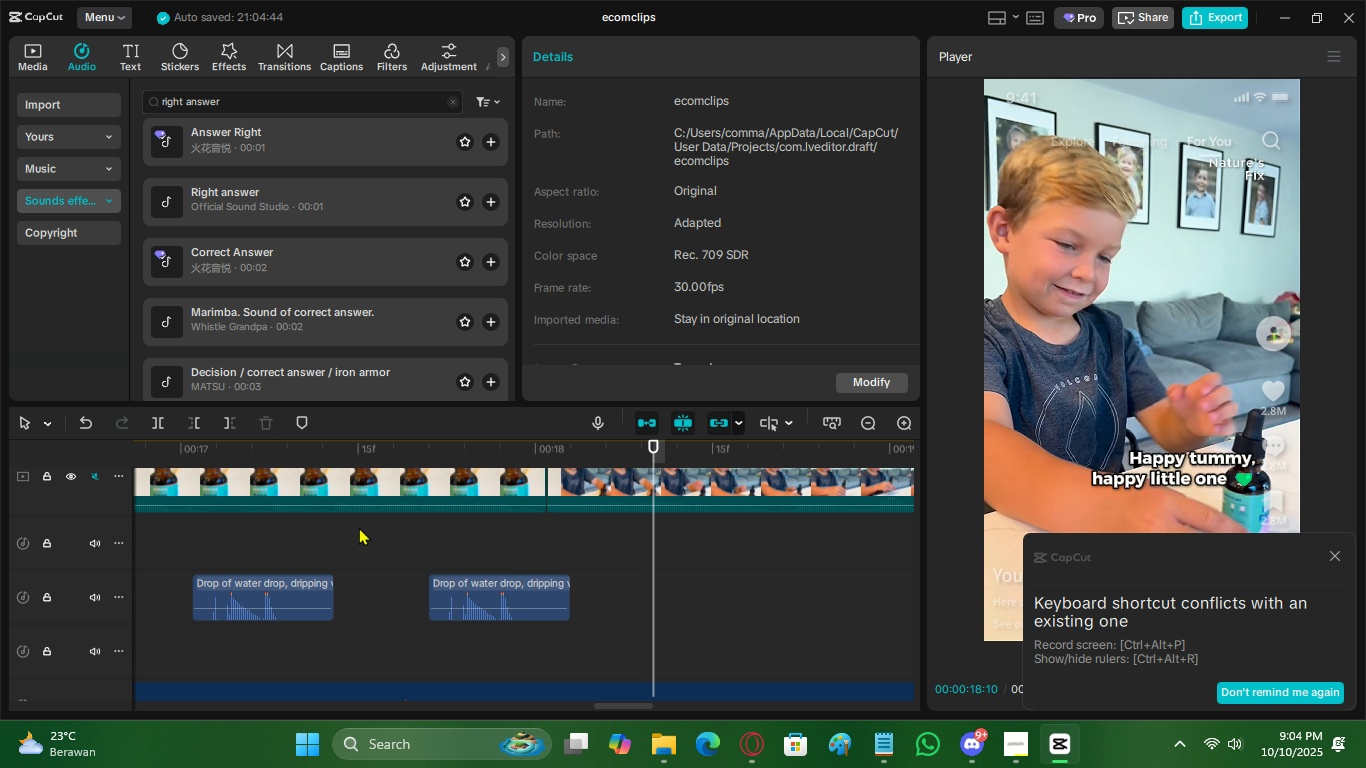 
key(Space)
 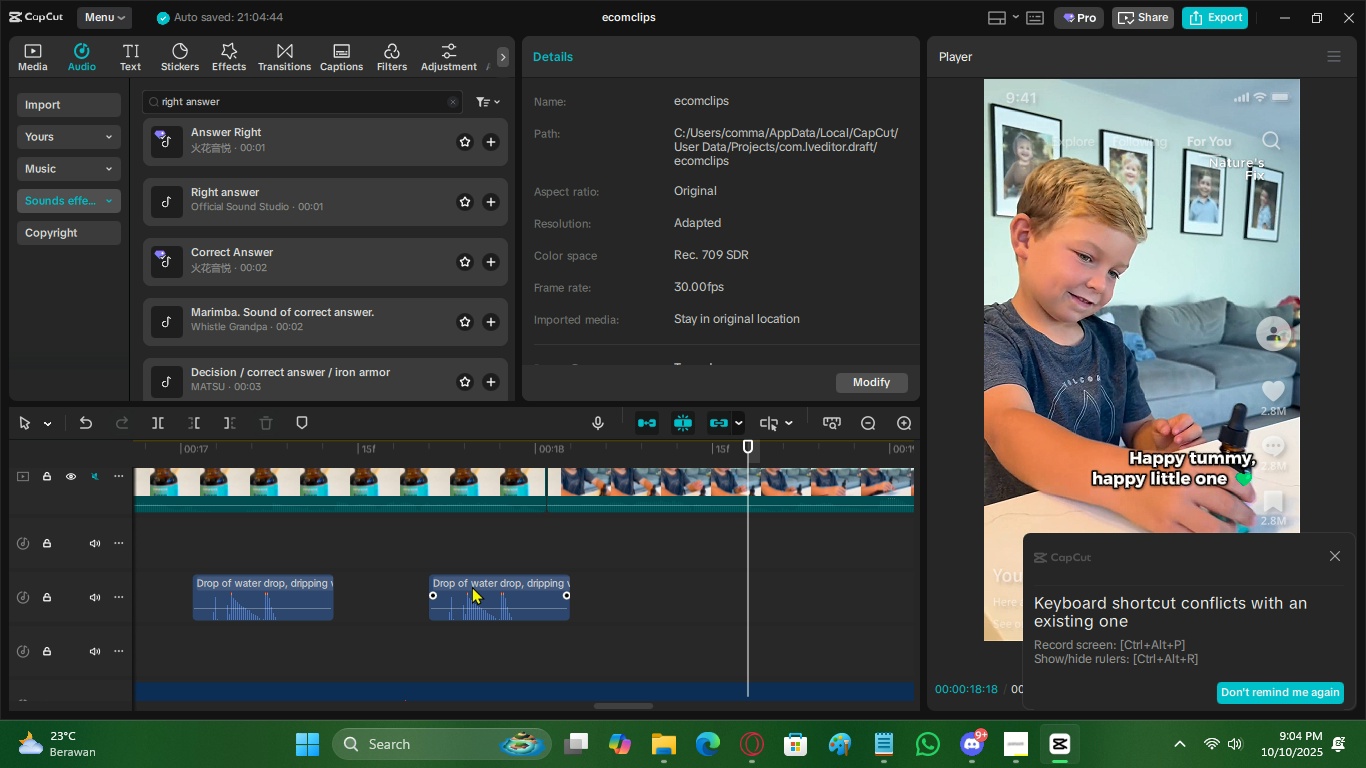 
left_click_drag(start_coordinate=[473, 586], to_coordinate=[451, 583])
 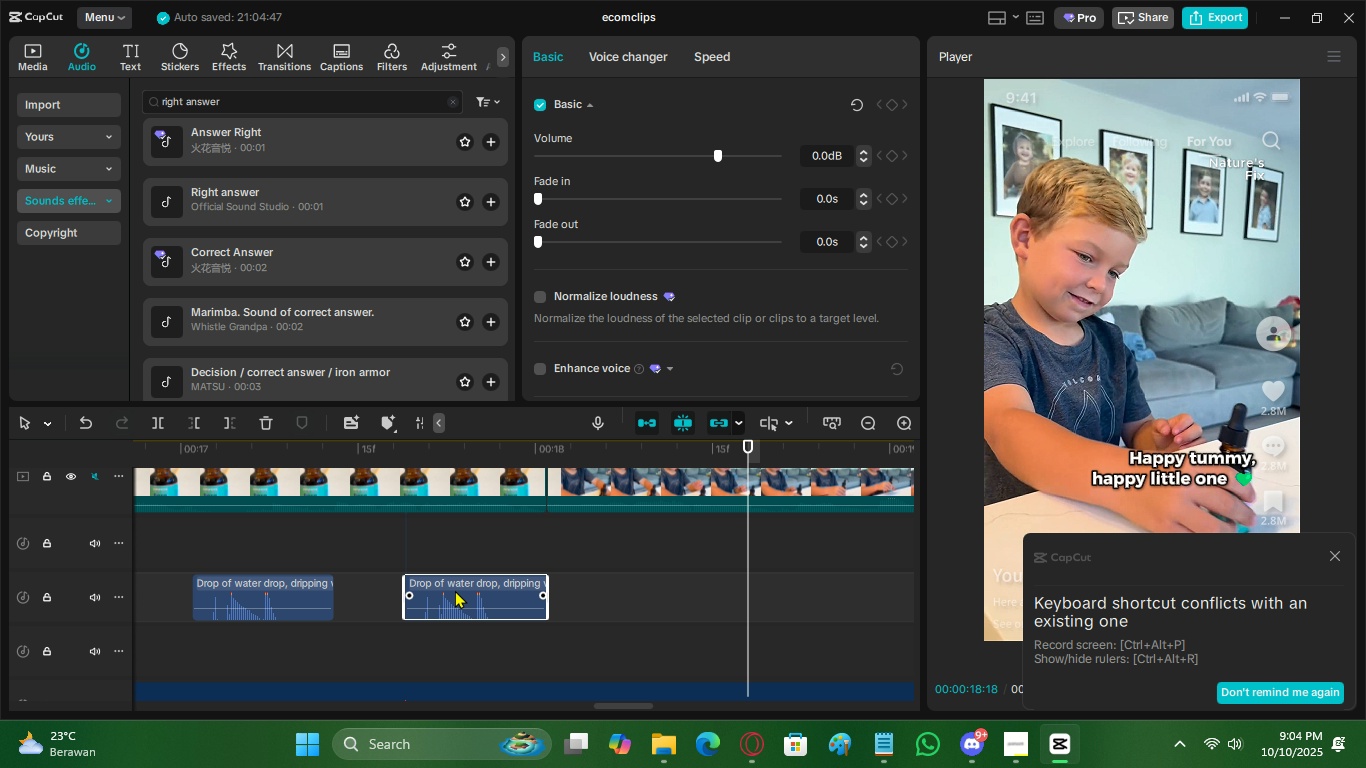 
key(X)
 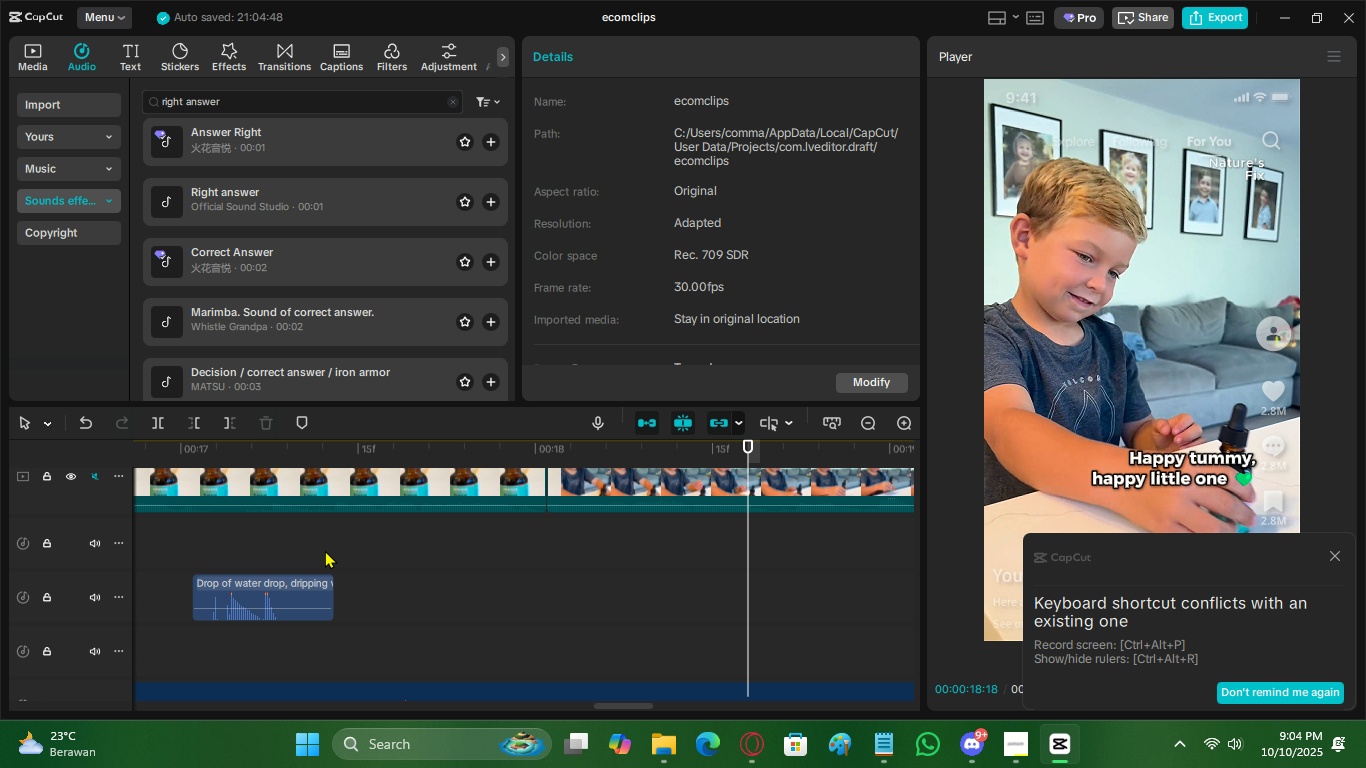 
left_click([325, 550])
 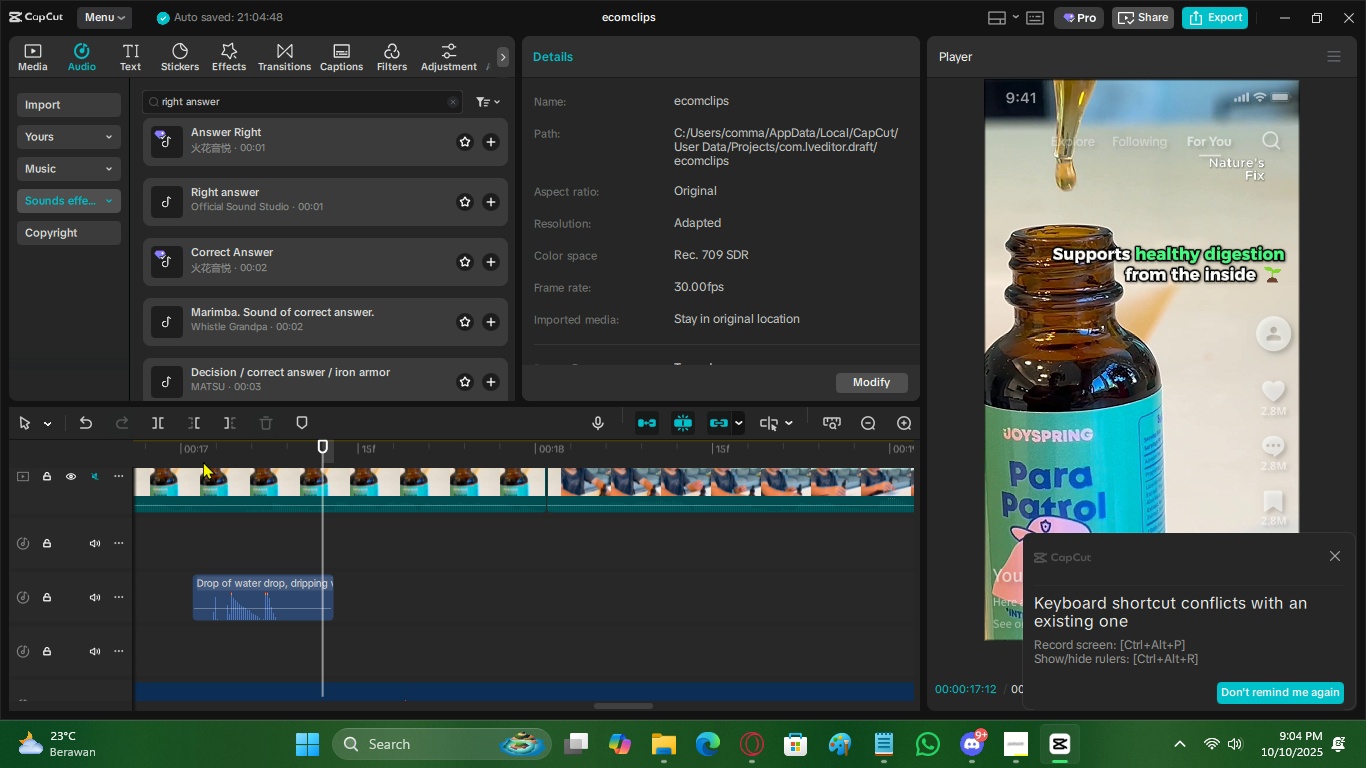 
left_click_drag(start_coordinate=[203, 461], to_coordinate=[0, 471])
 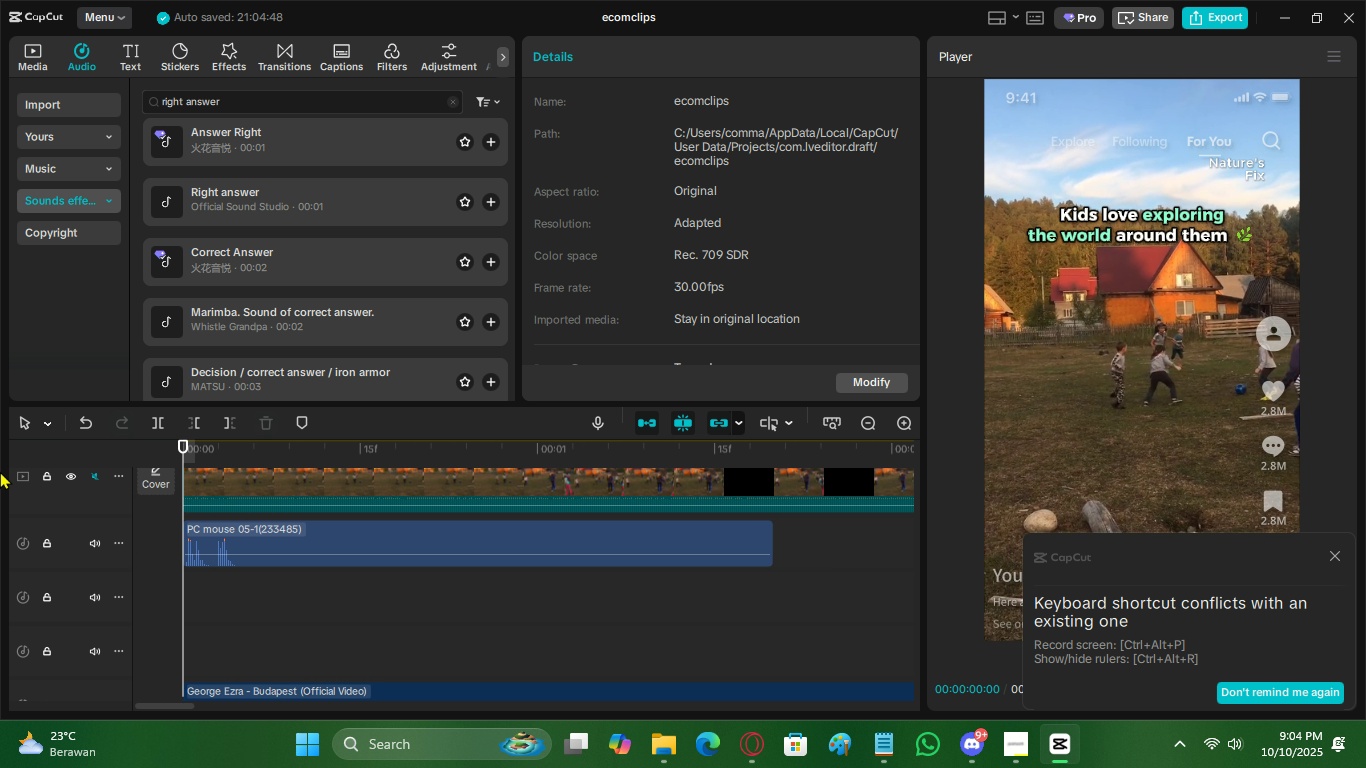 
key(Space)
 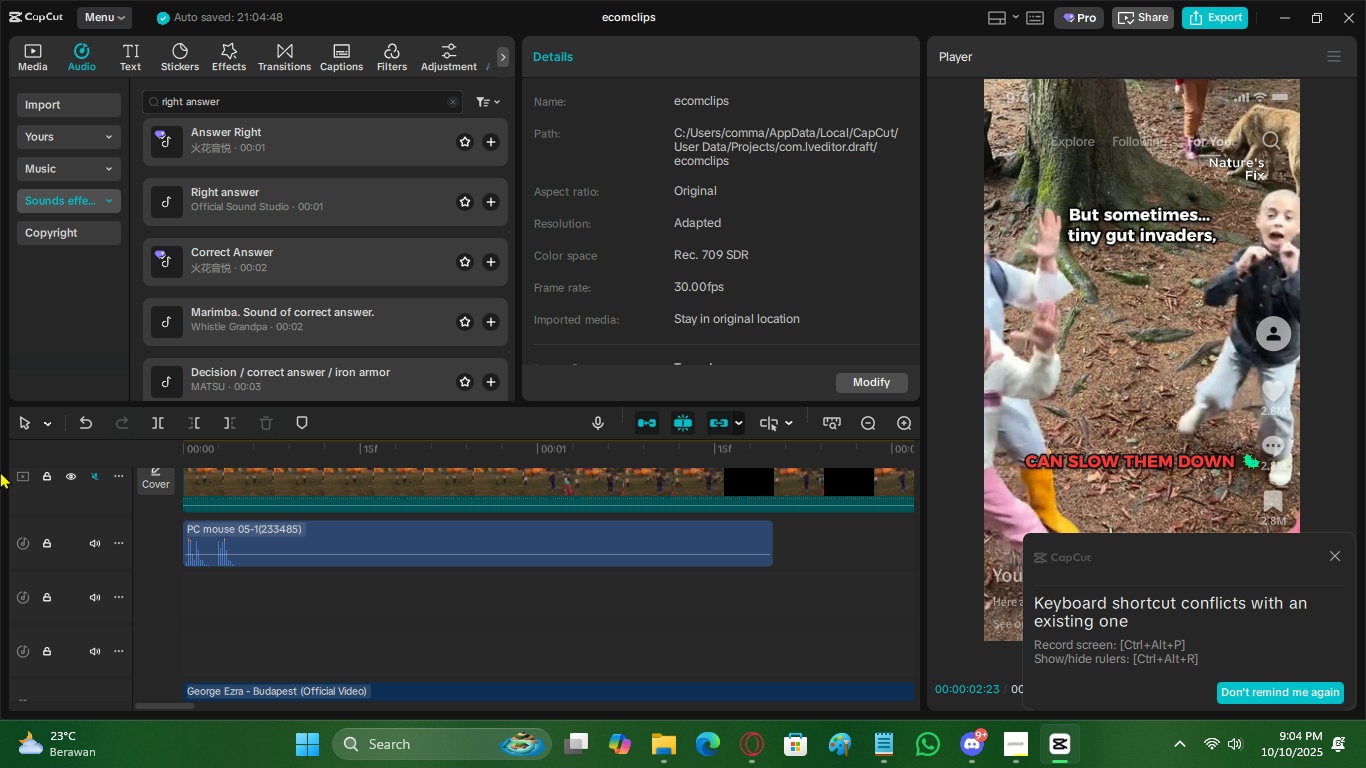 
key(Space)
 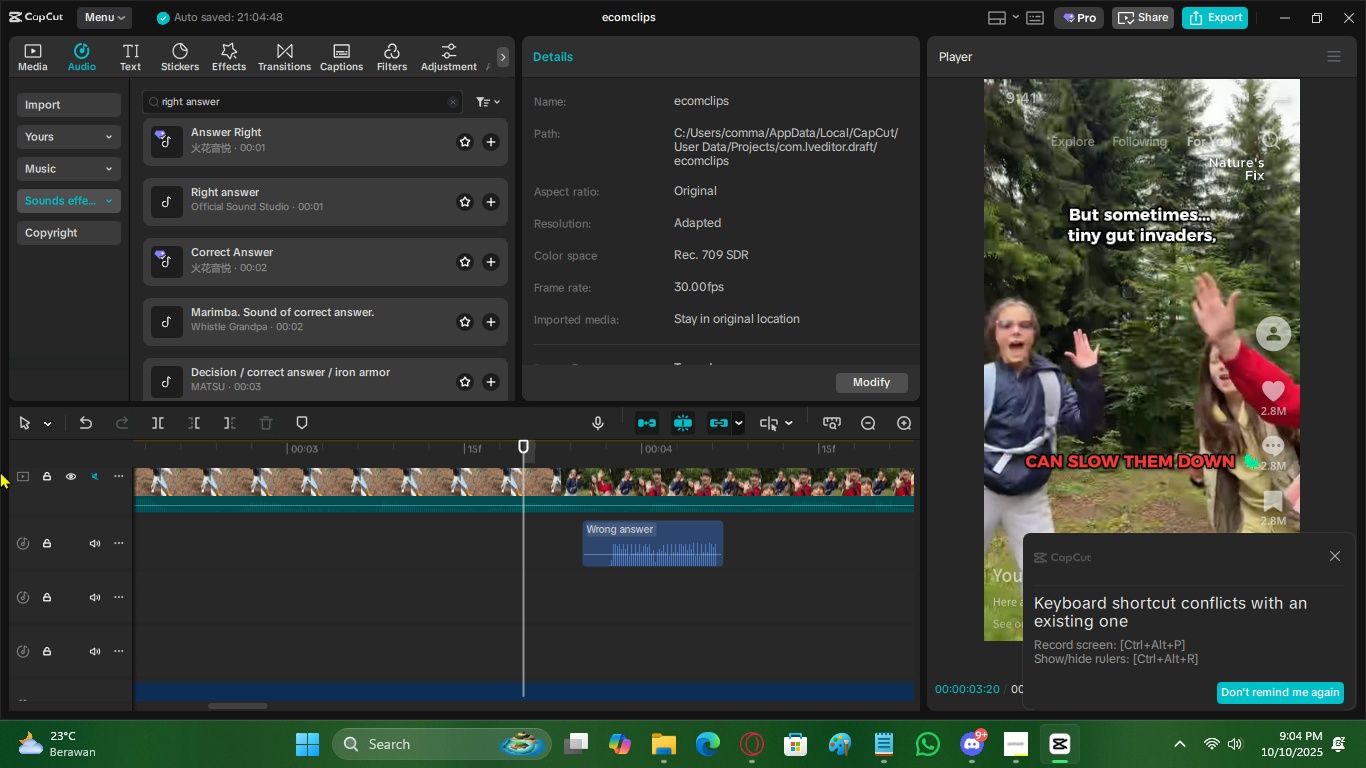 
key(Space)
 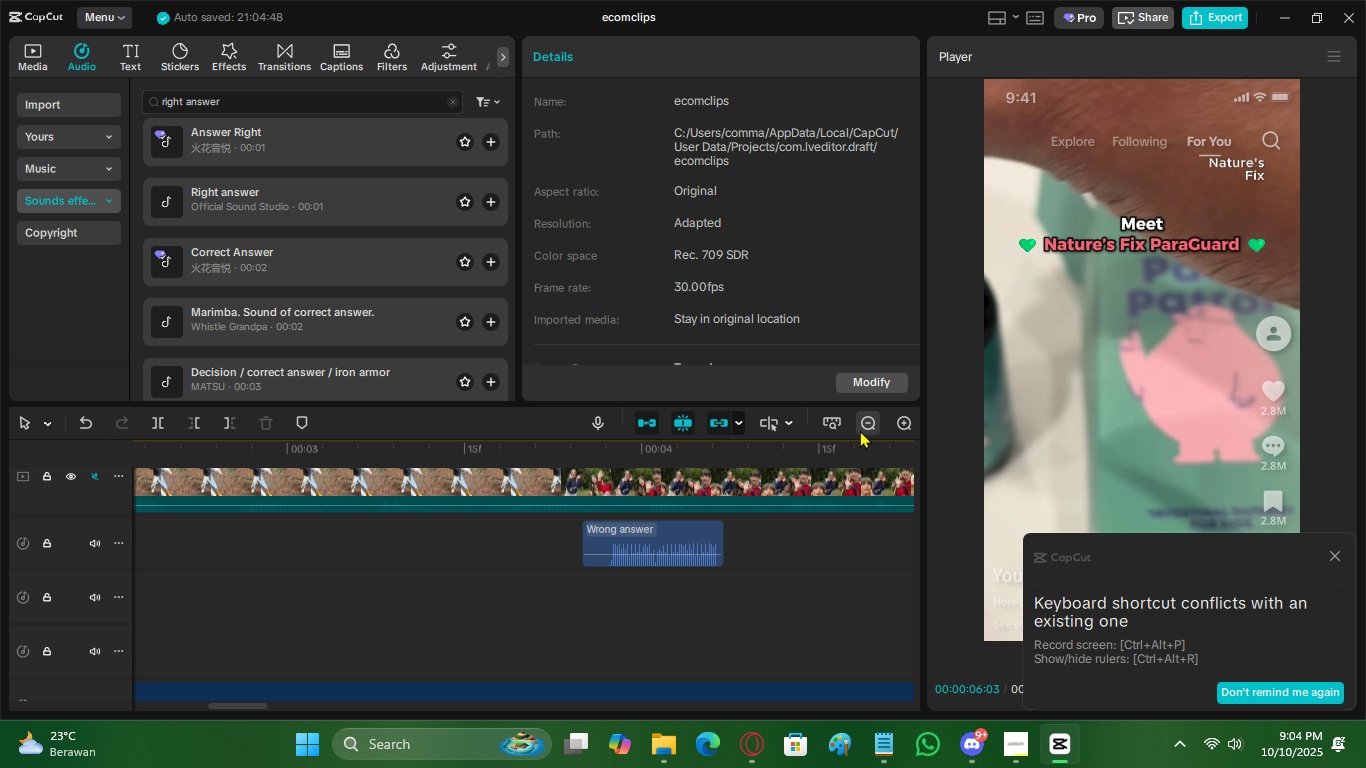 
double_click([860, 430])
 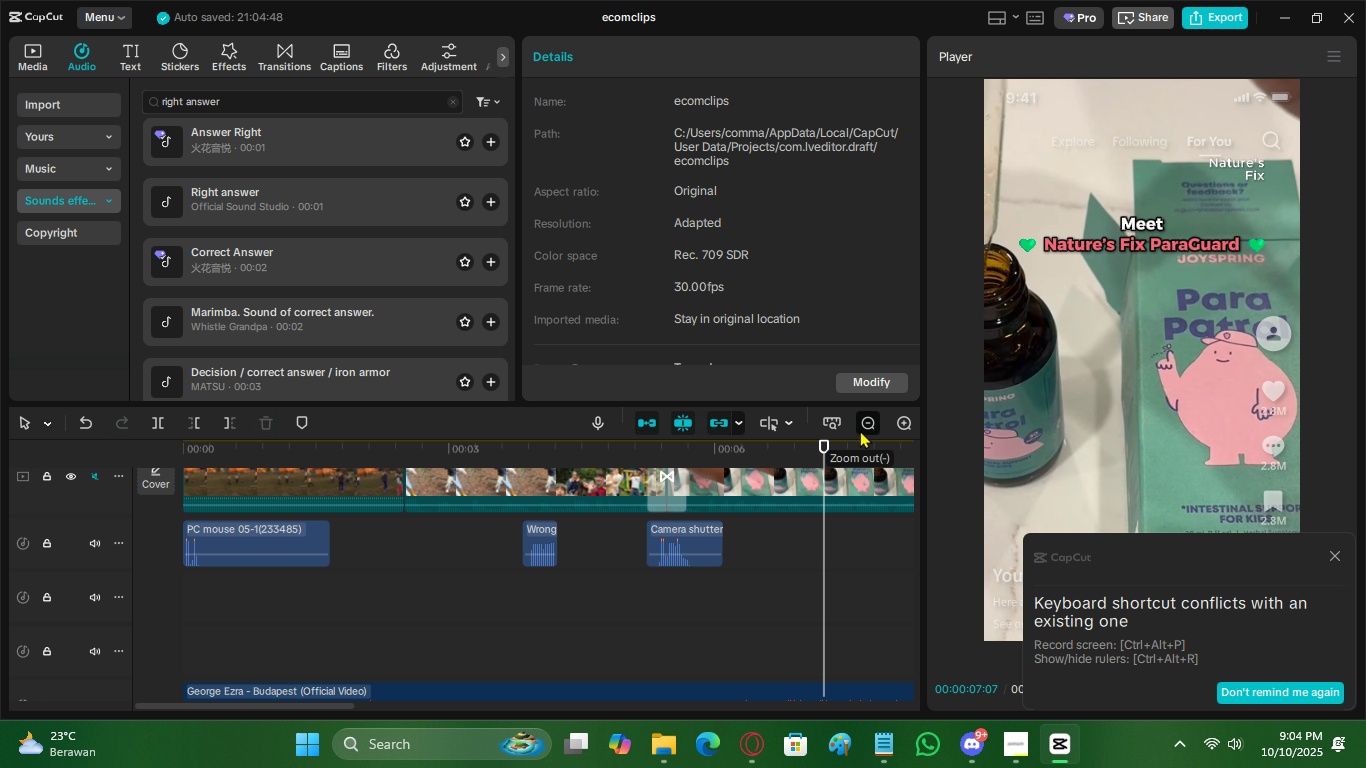 
triple_click([860, 430])
 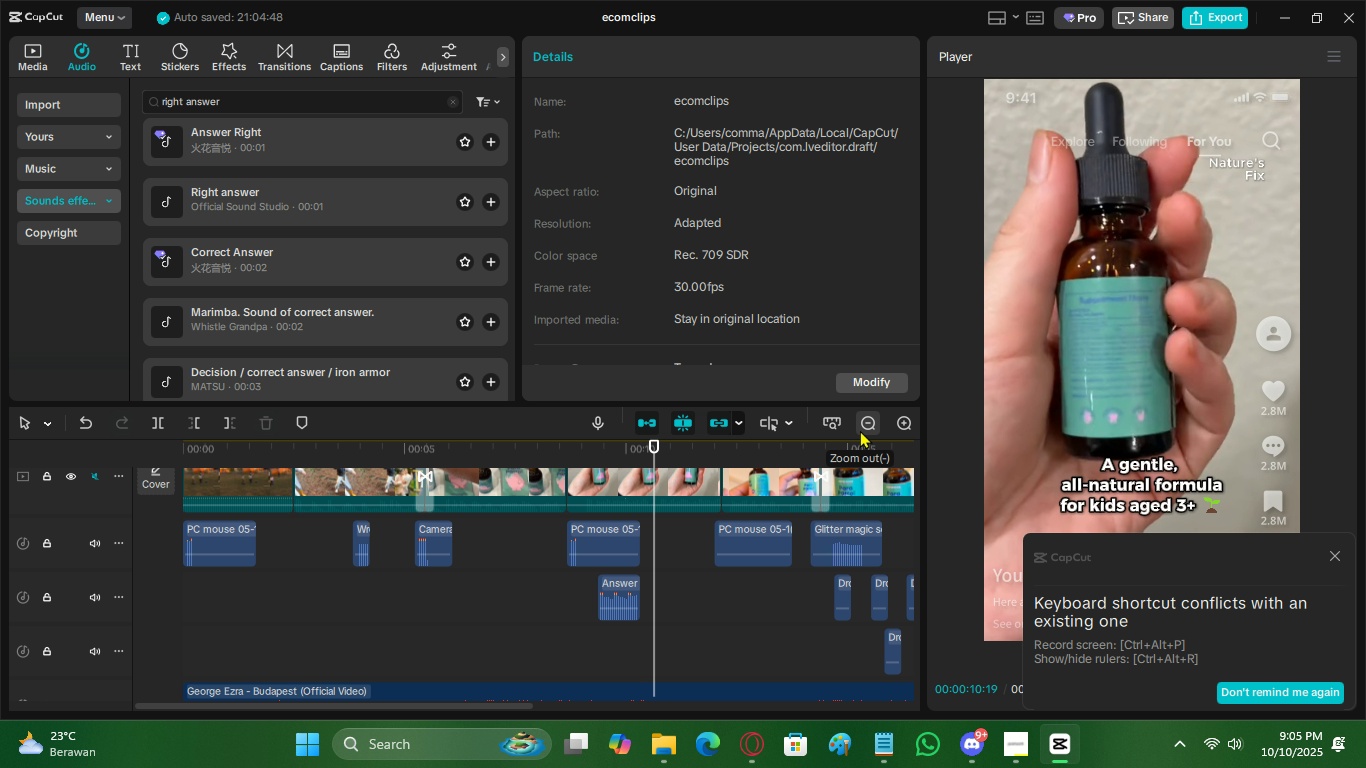 
left_click([1339, 554])
 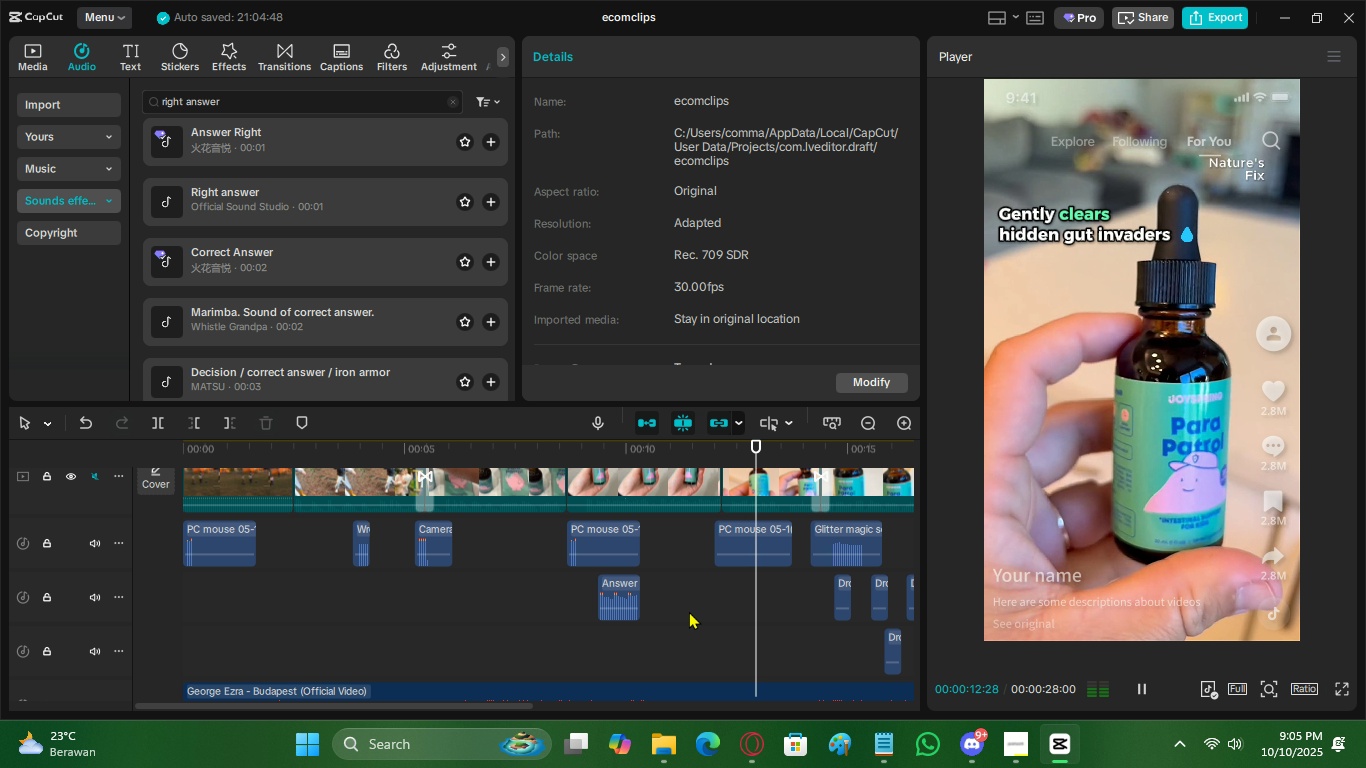 
scroll: coordinate [646, 609], scroll_direction: down, amount: 7.0
 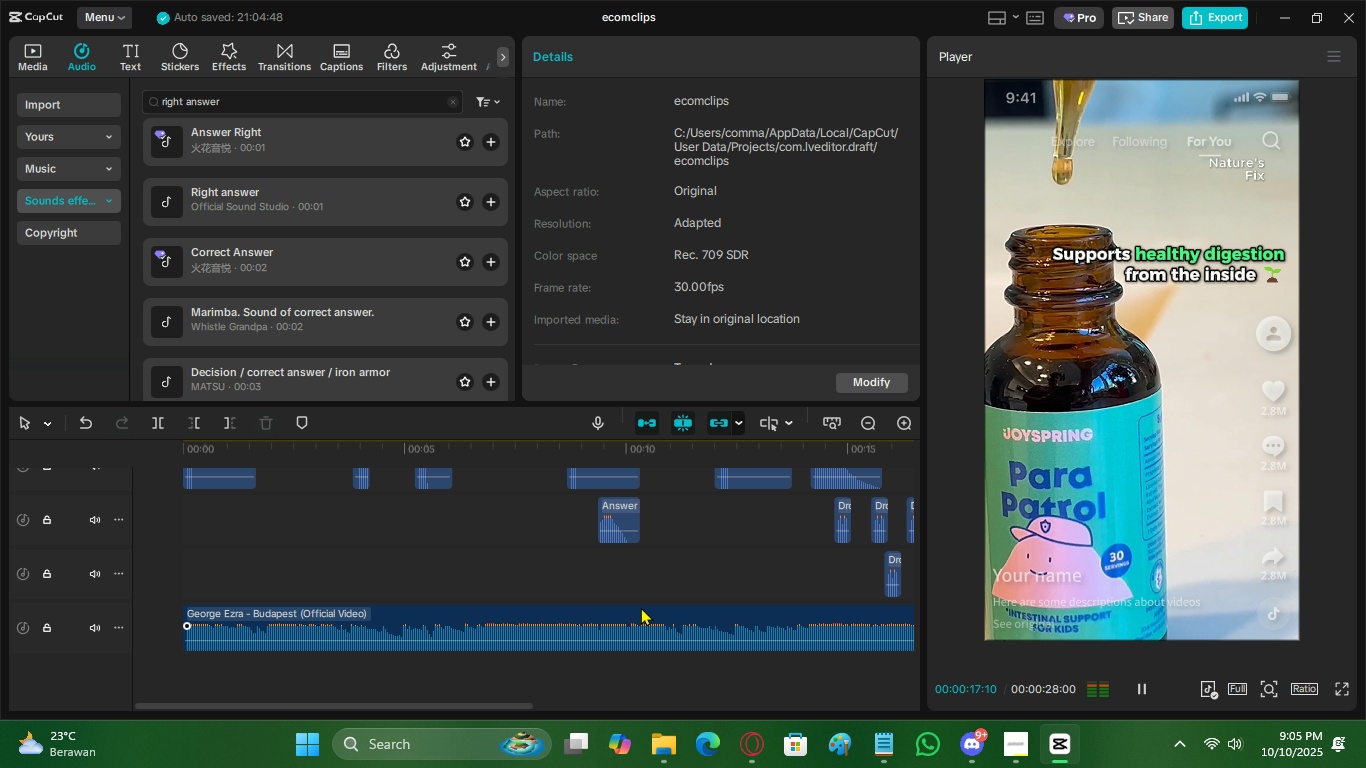 
key(Space)
 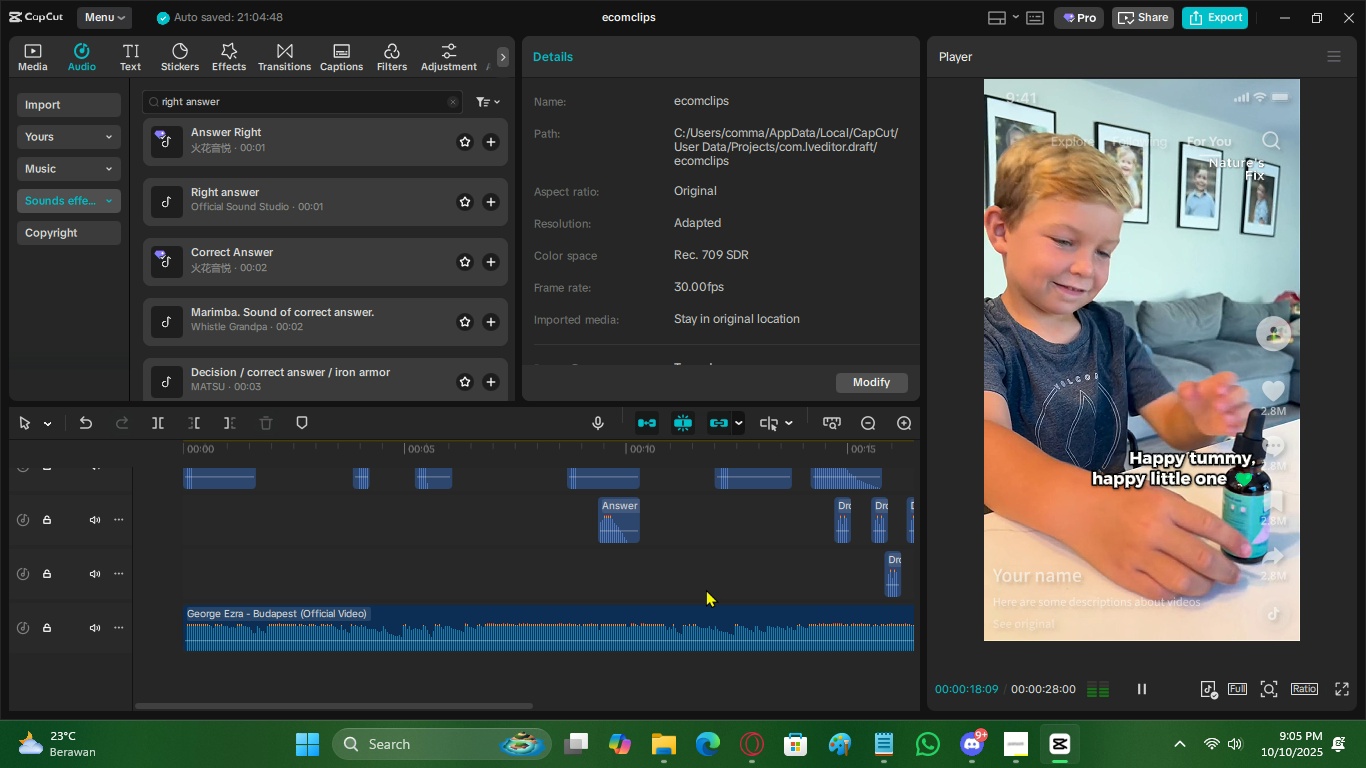 
key(Space)
 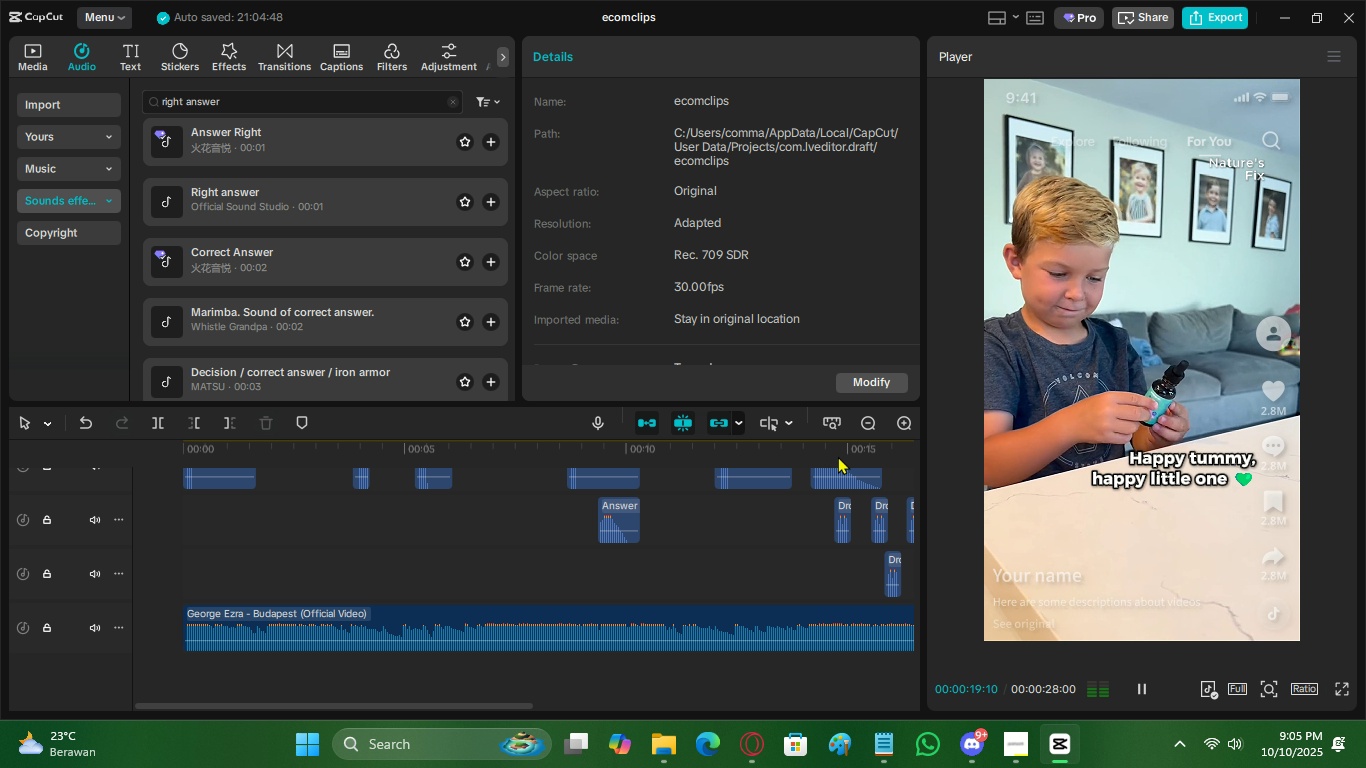 
left_click([905, 450])
 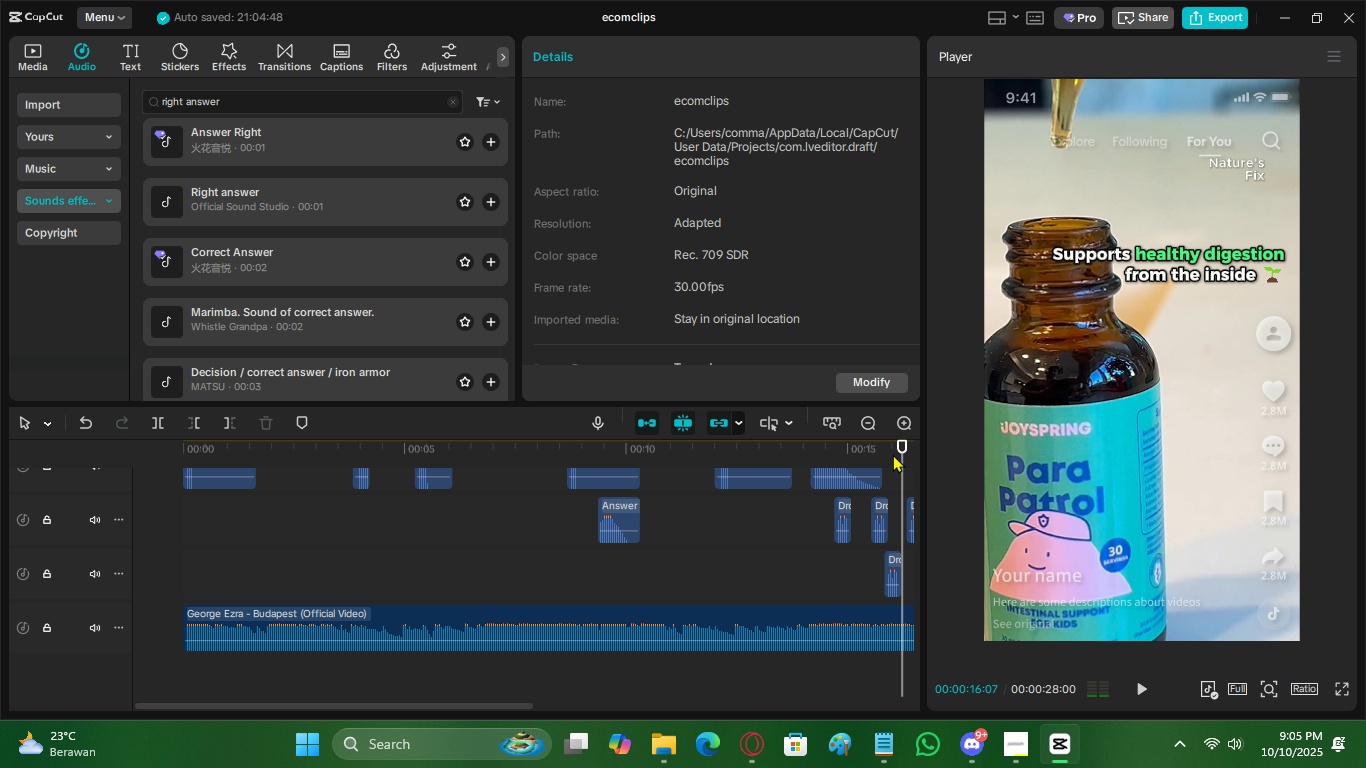 
key(Space)
 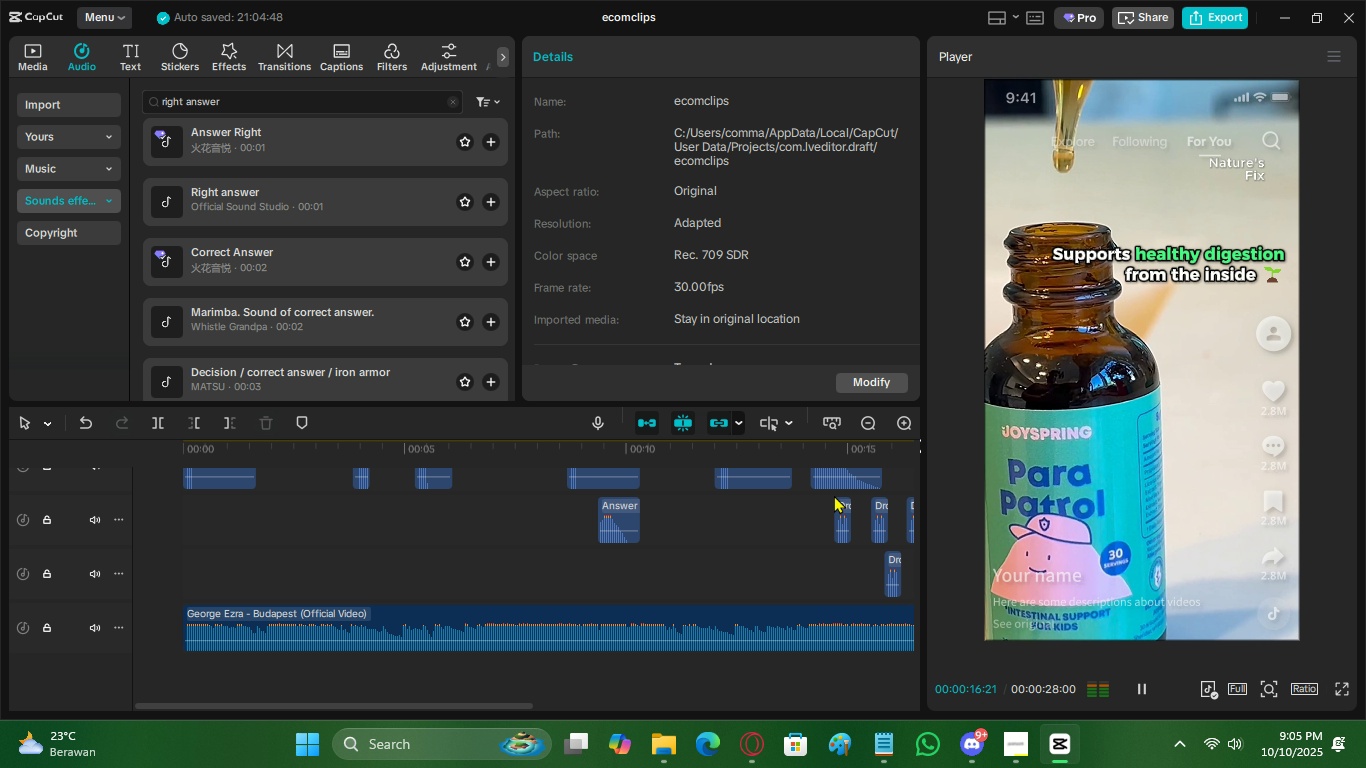 
key(Space)
 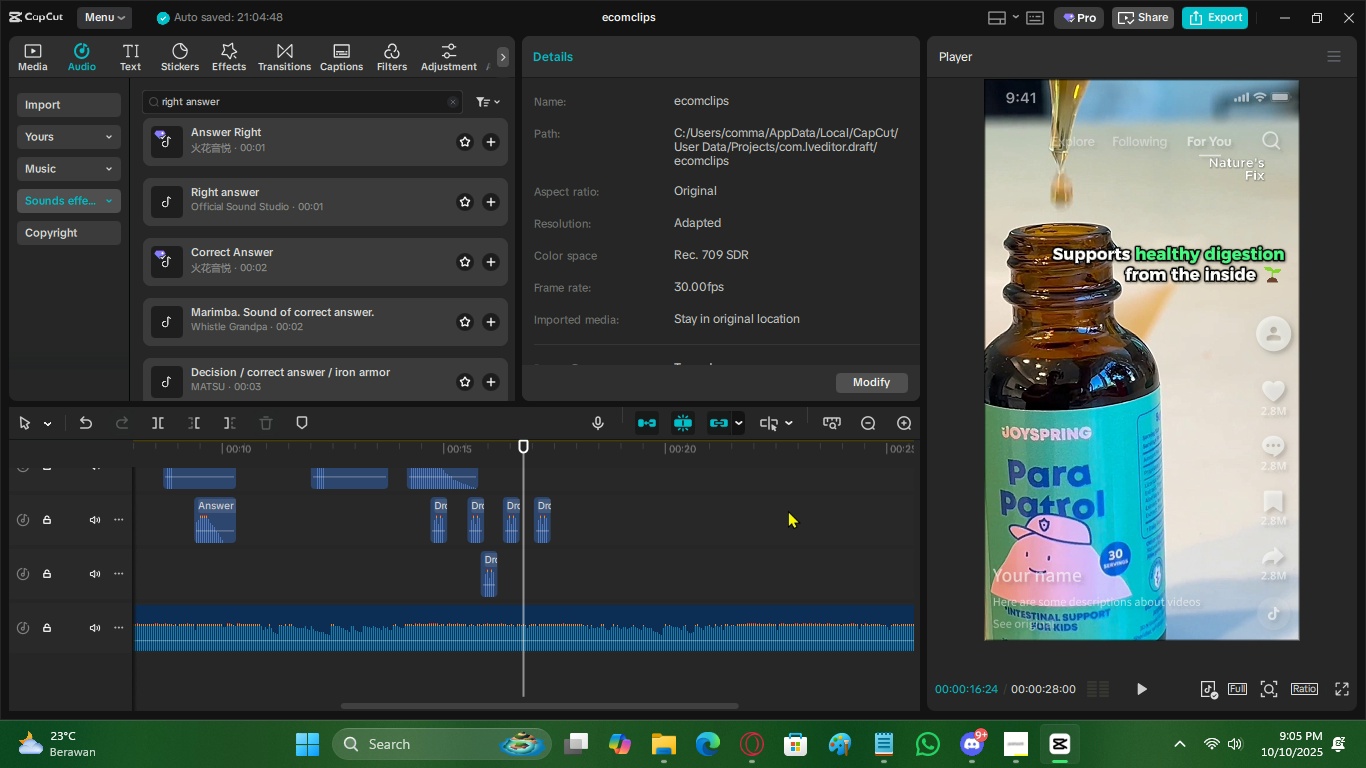 
key(Space)
 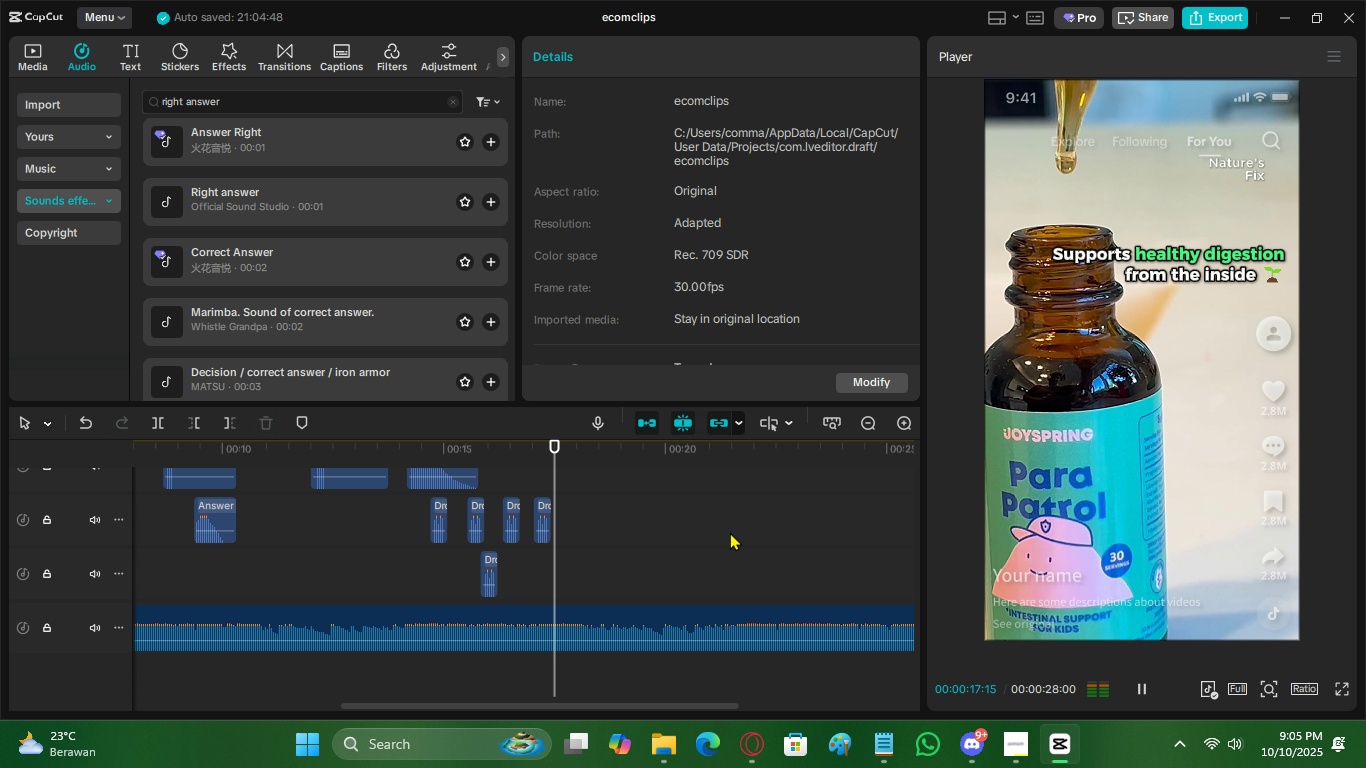 
scroll: coordinate [861, 477], scroll_direction: up, amount: 3.0
 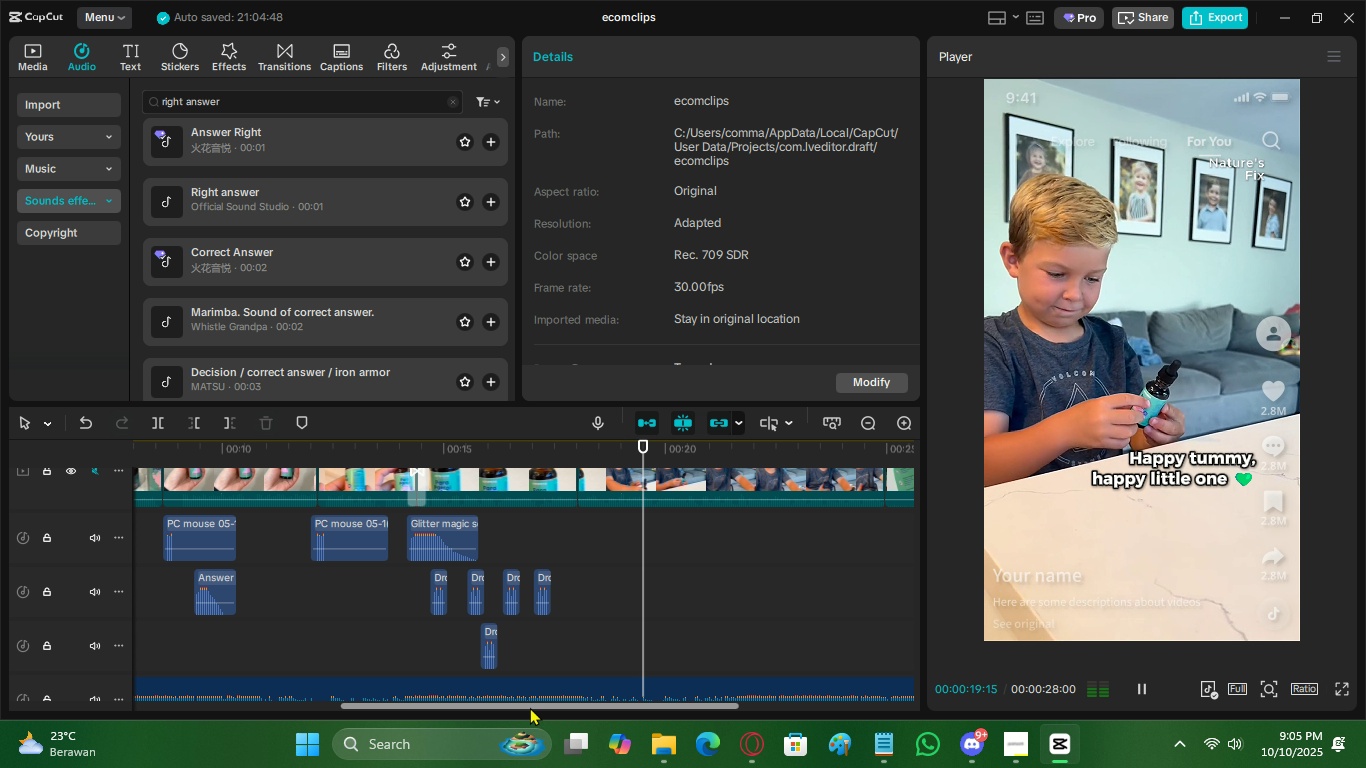 
left_click_drag(start_coordinate=[530, 707], to_coordinate=[650, 689])
 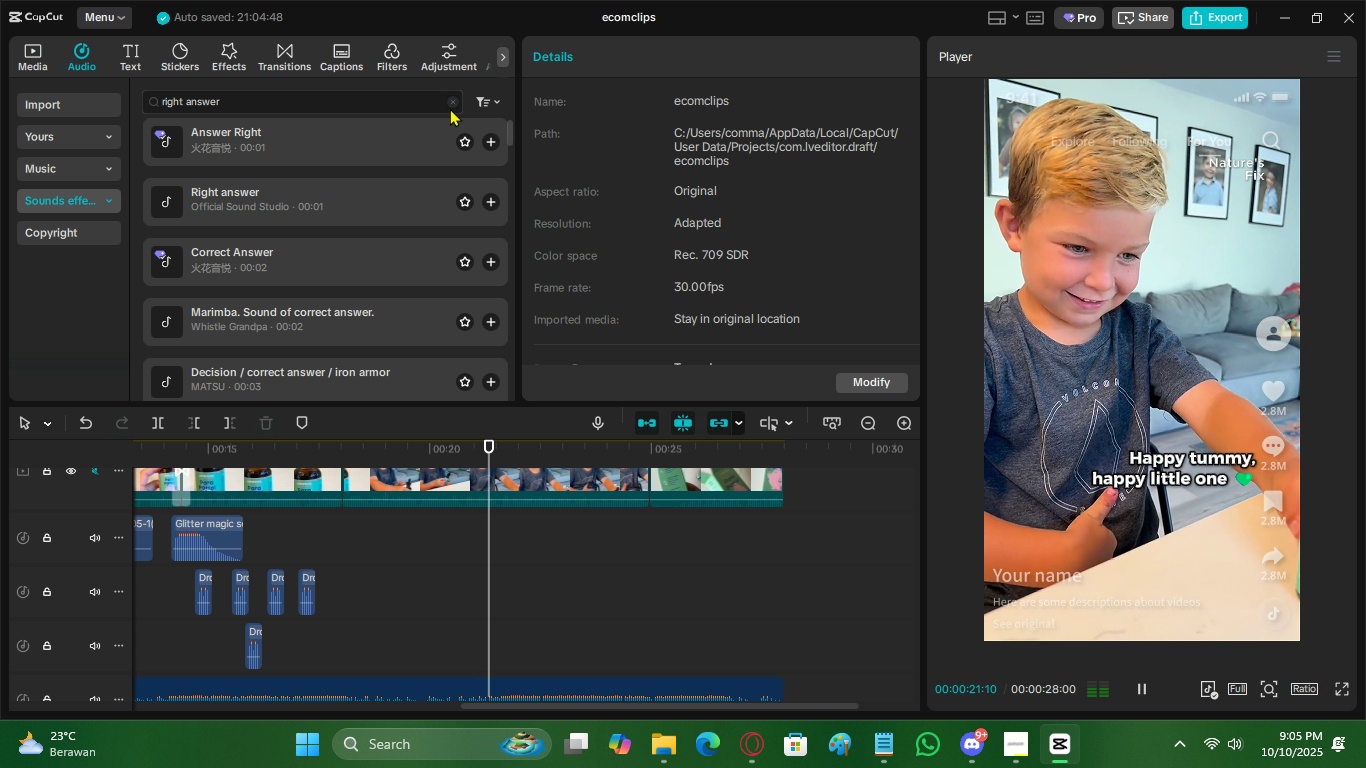 
left_click([450, 106])
 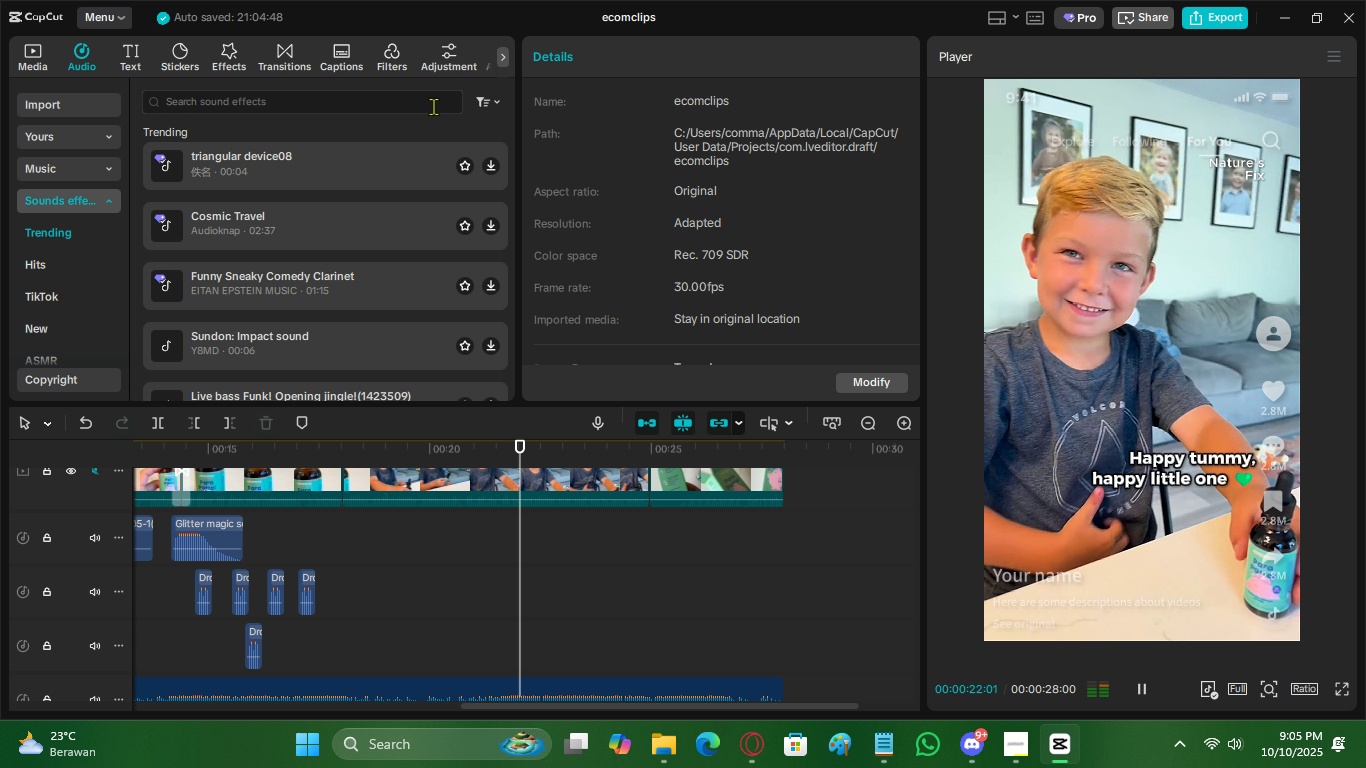 
left_click([433, 106])
 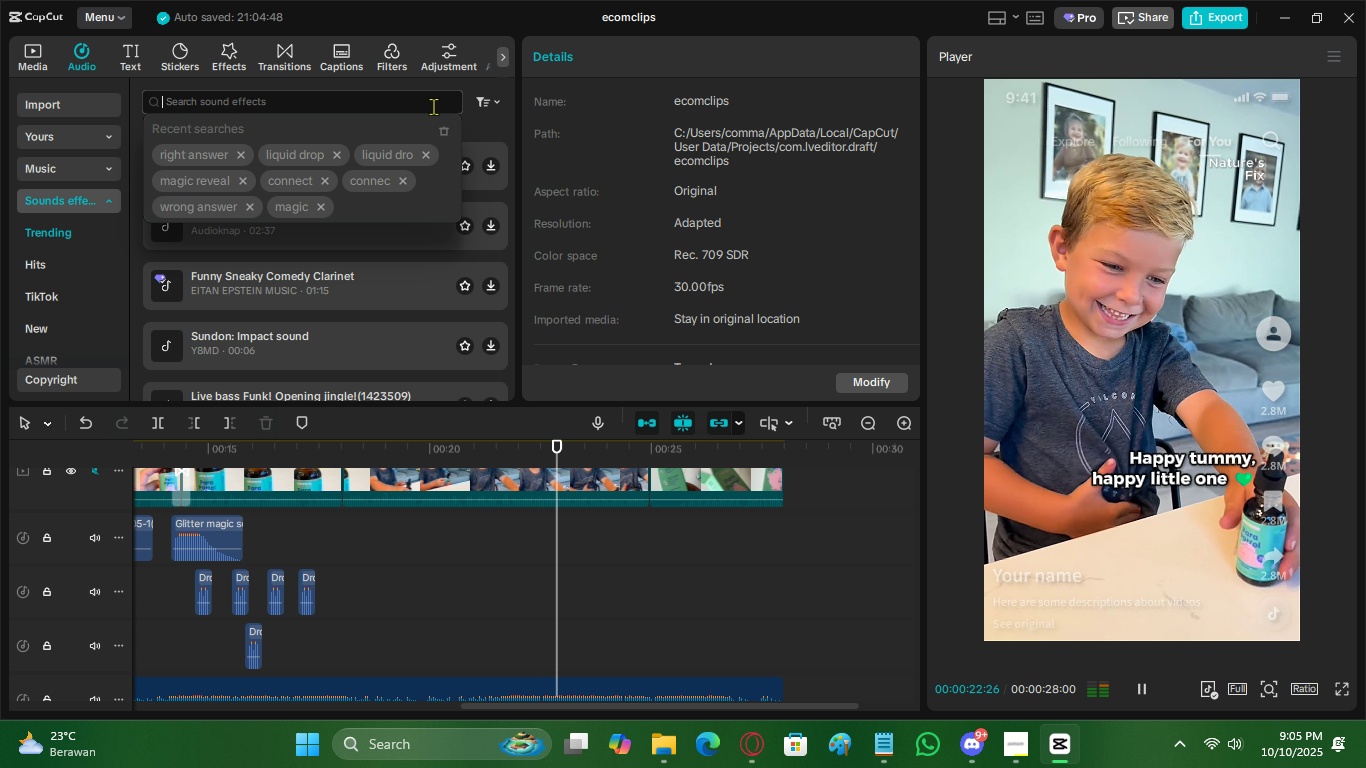 
type(buy)
 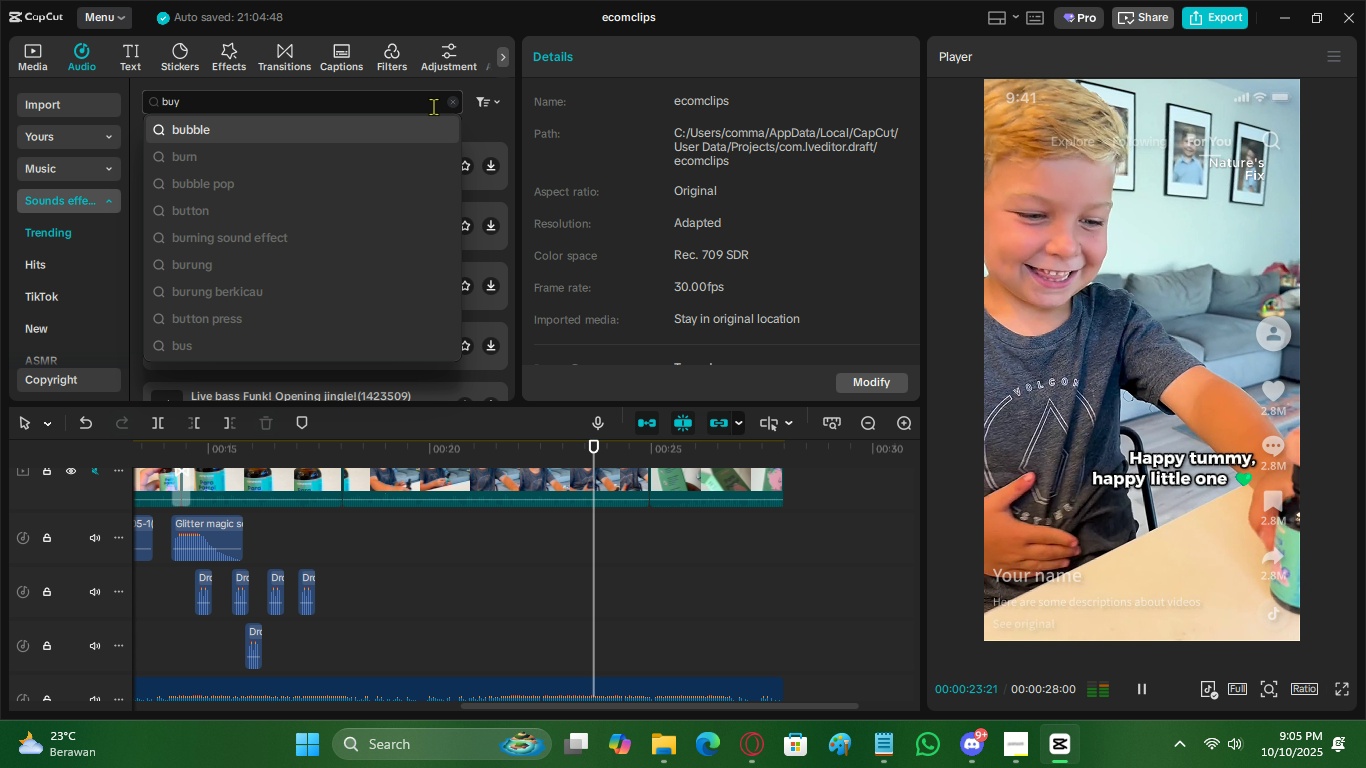 
key(Enter)
 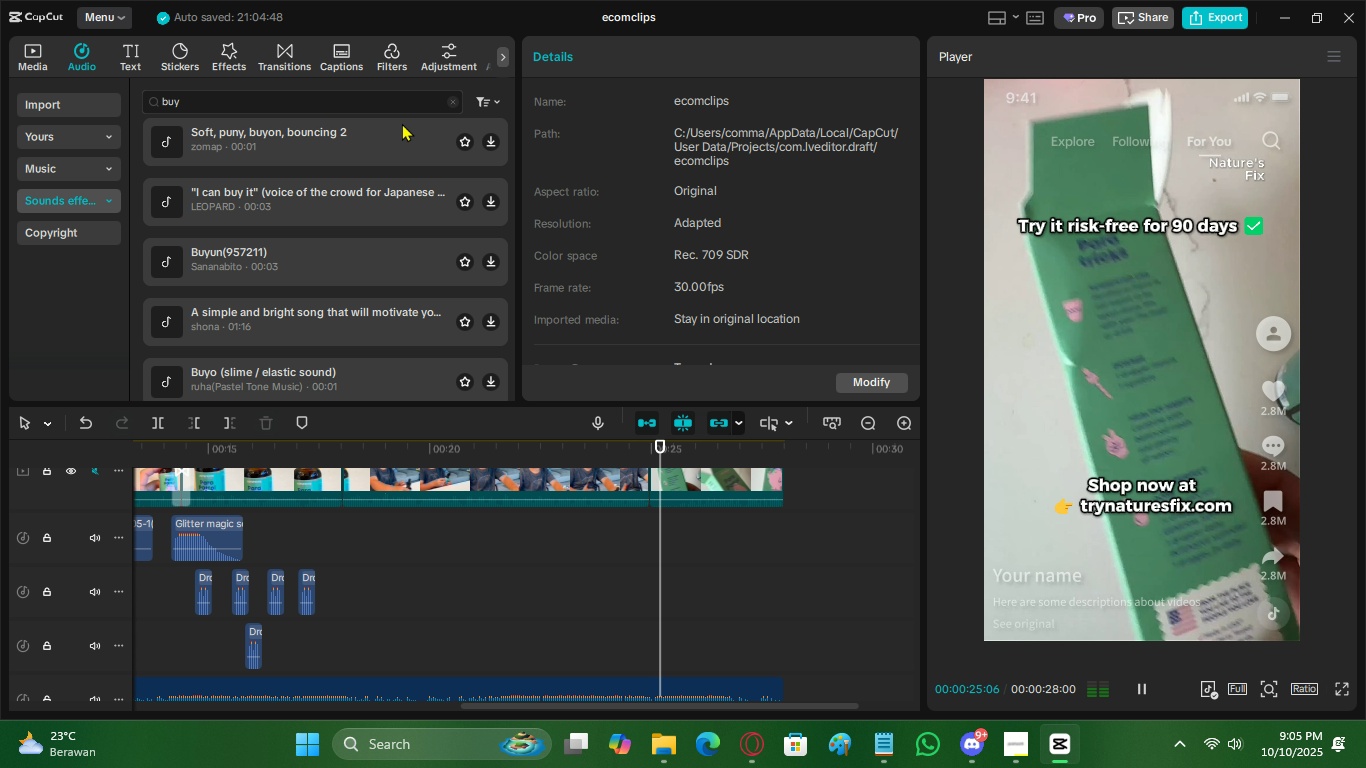 
left_click([397, 125])
 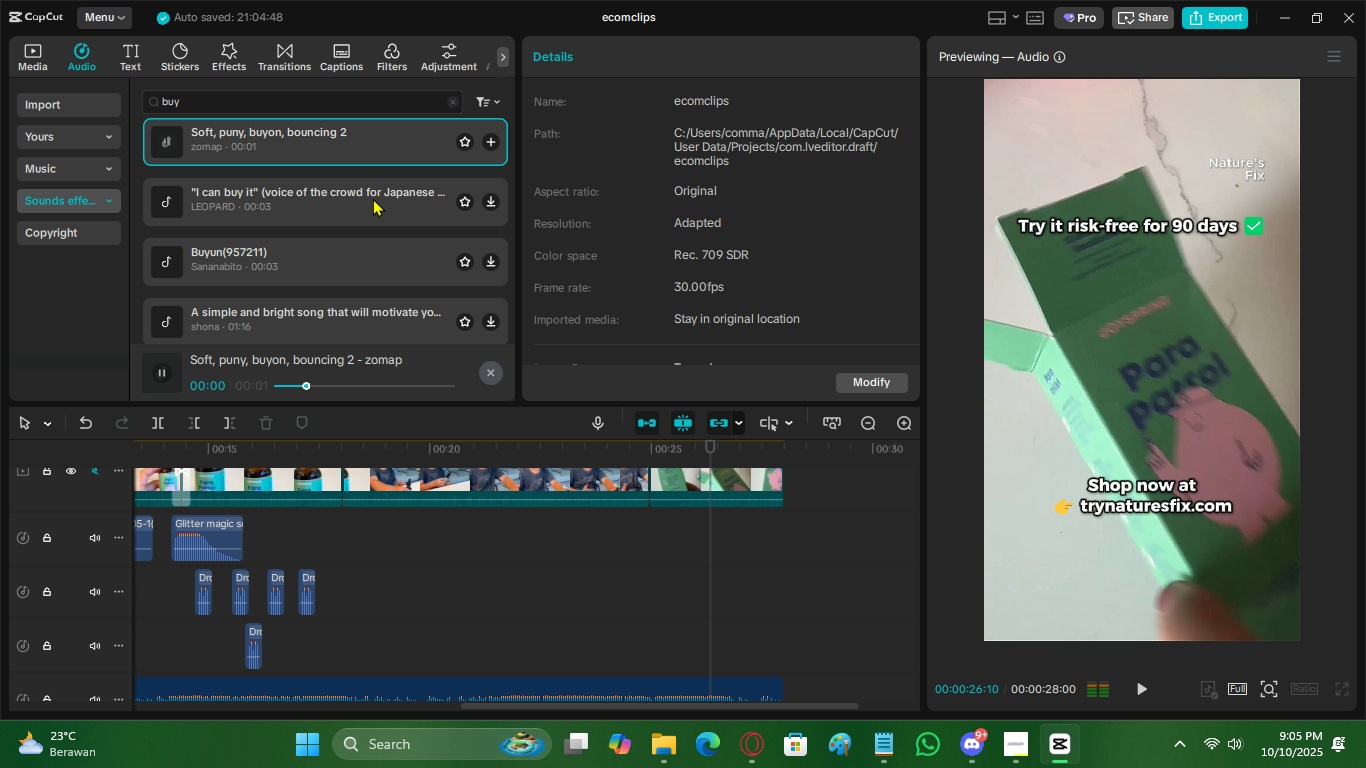 
left_click([366, 208])
 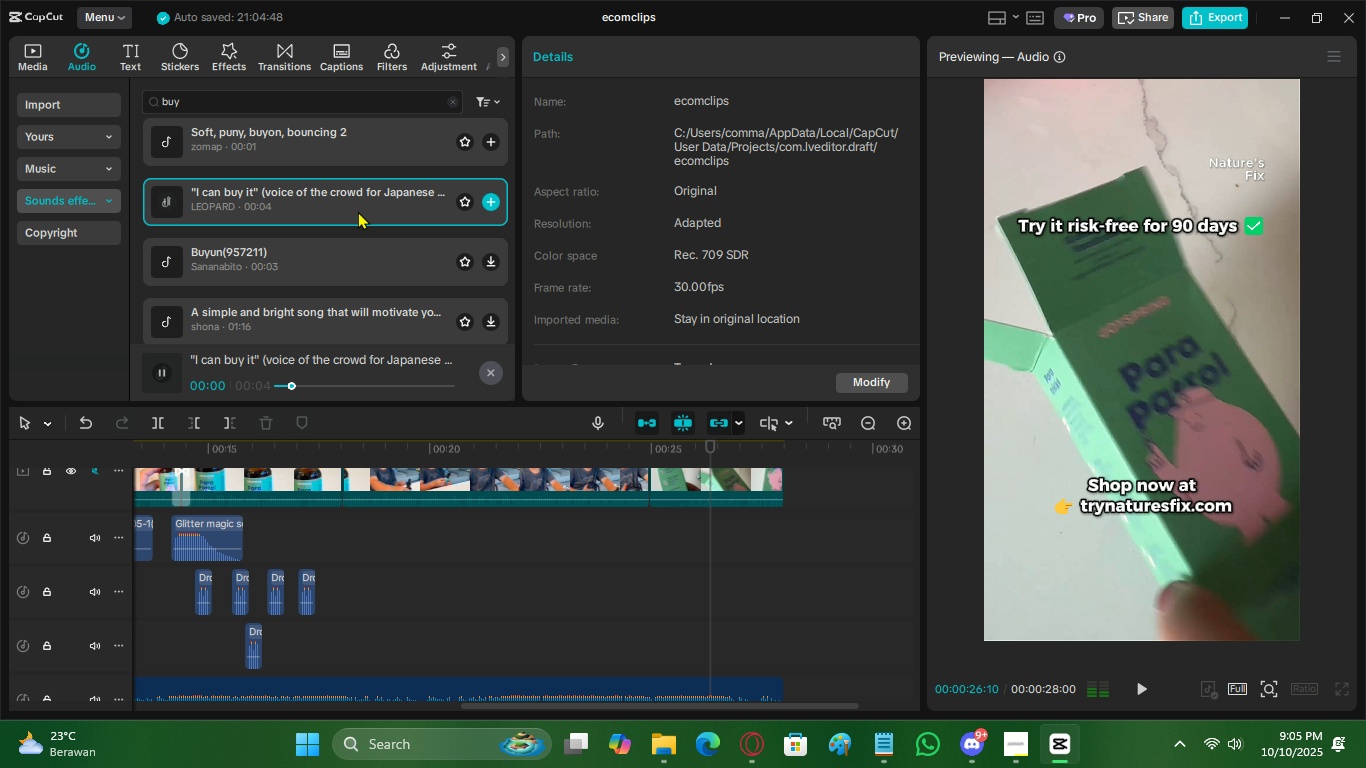 
left_click([311, 251])
 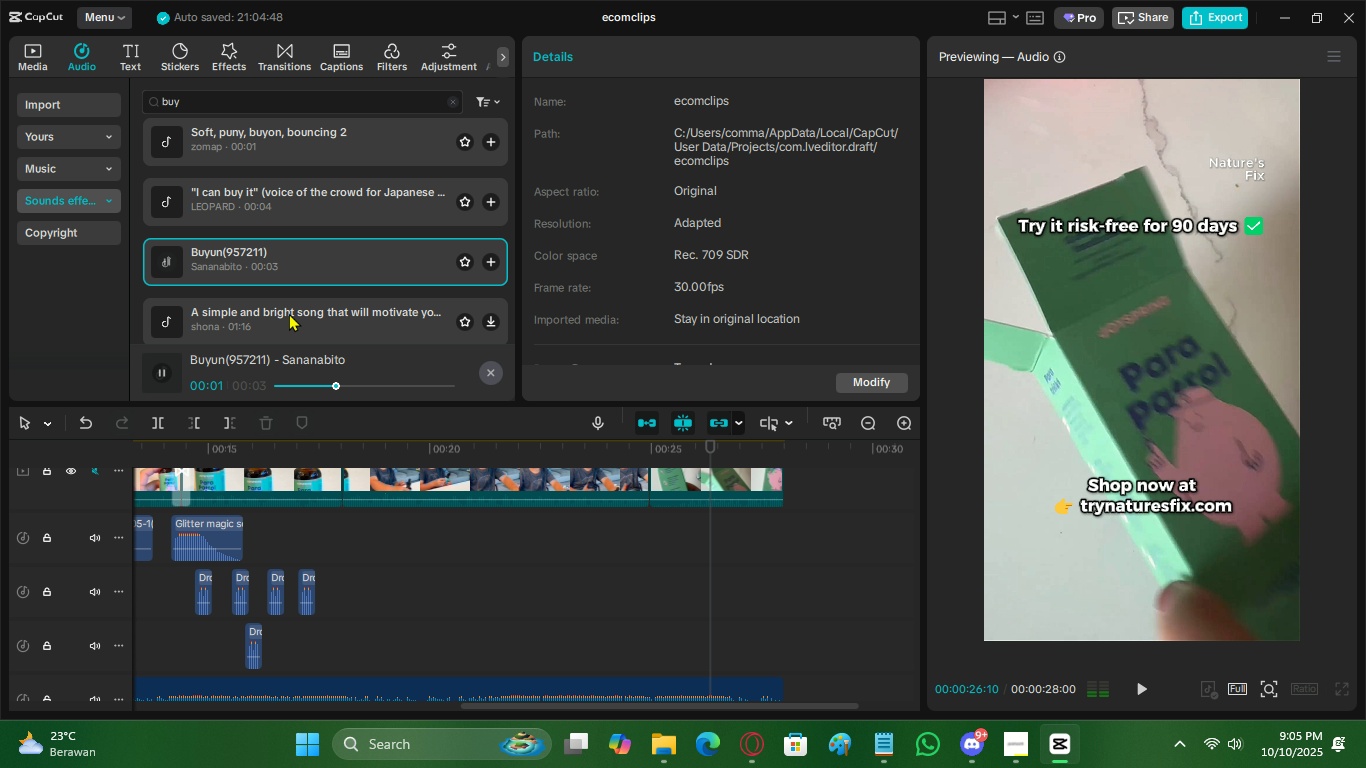 
left_click([289, 313])
 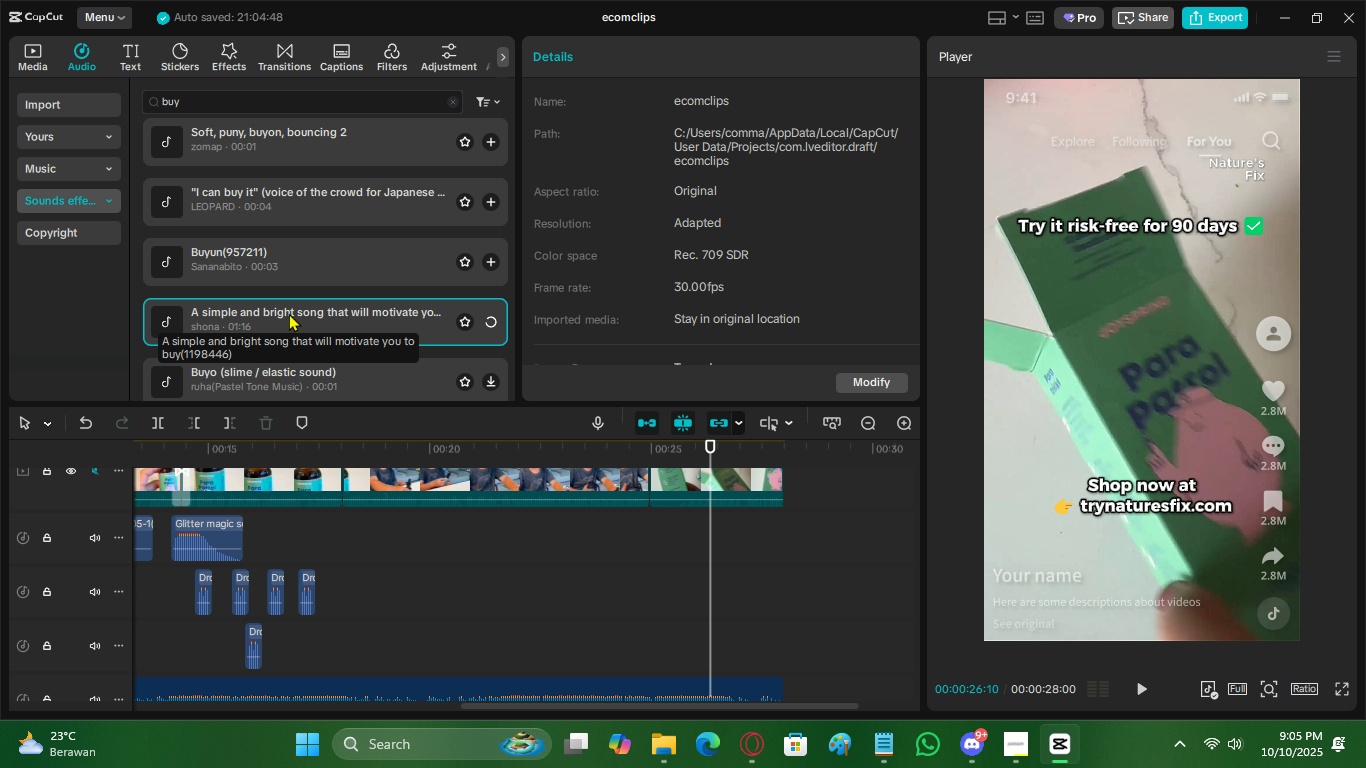 
scroll: coordinate [288, 283], scroll_direction: down, amount: 2.0
 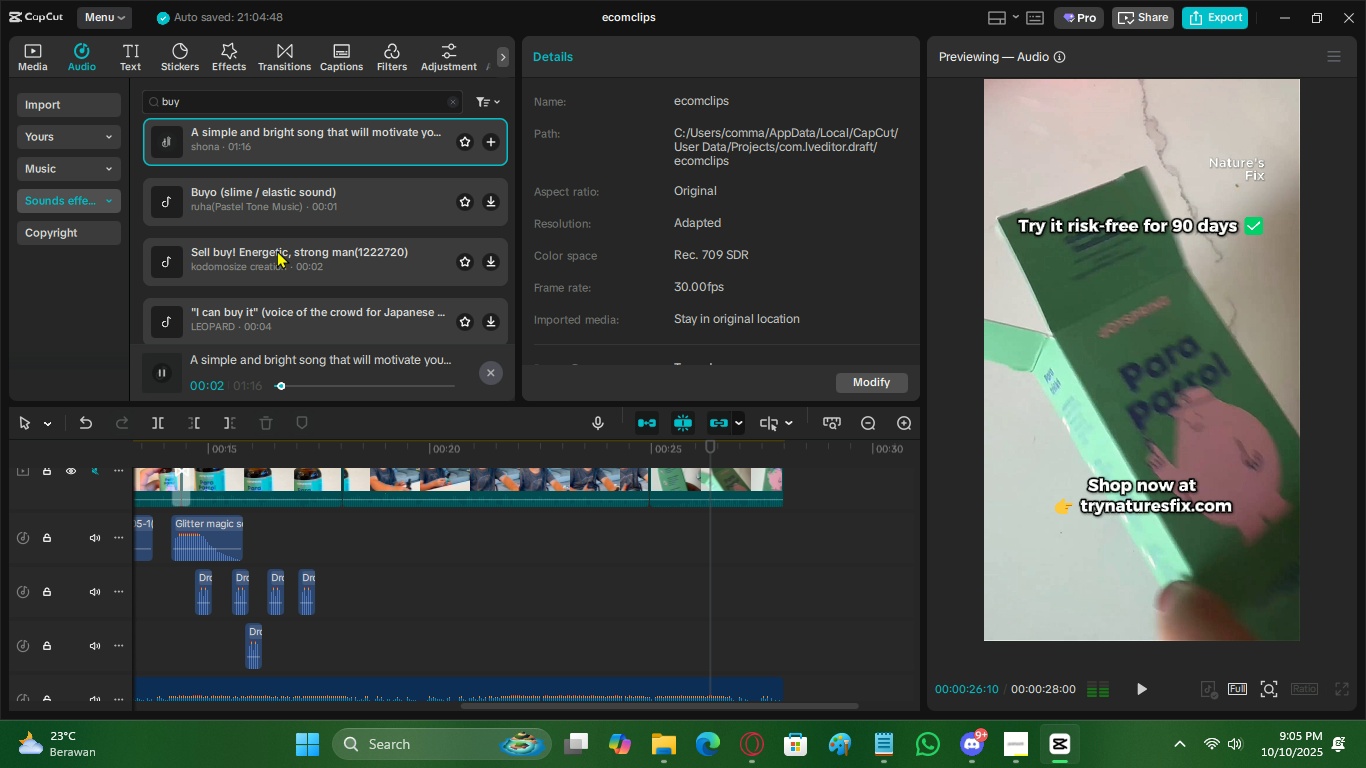 
left_click([277, 250])
 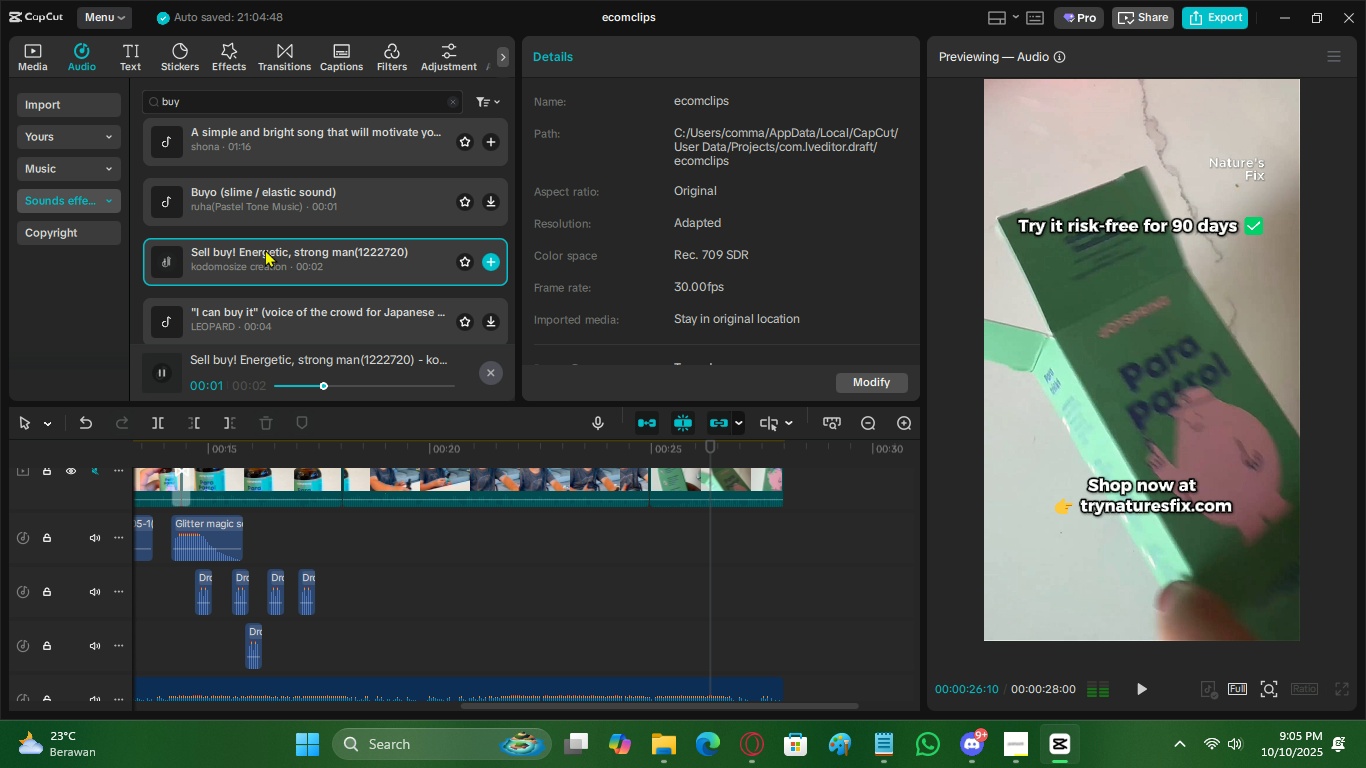 
left_click([265, 249])
 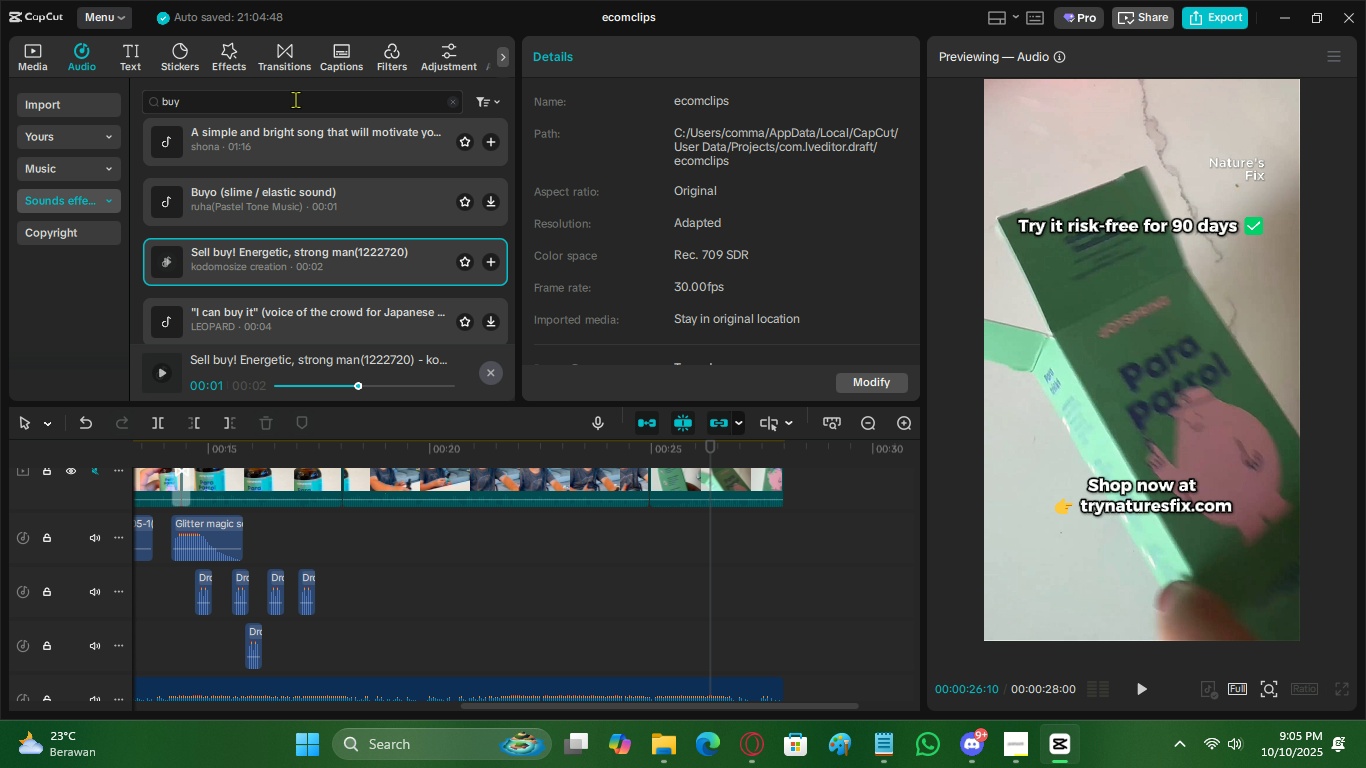 
left_click([295, 99])
 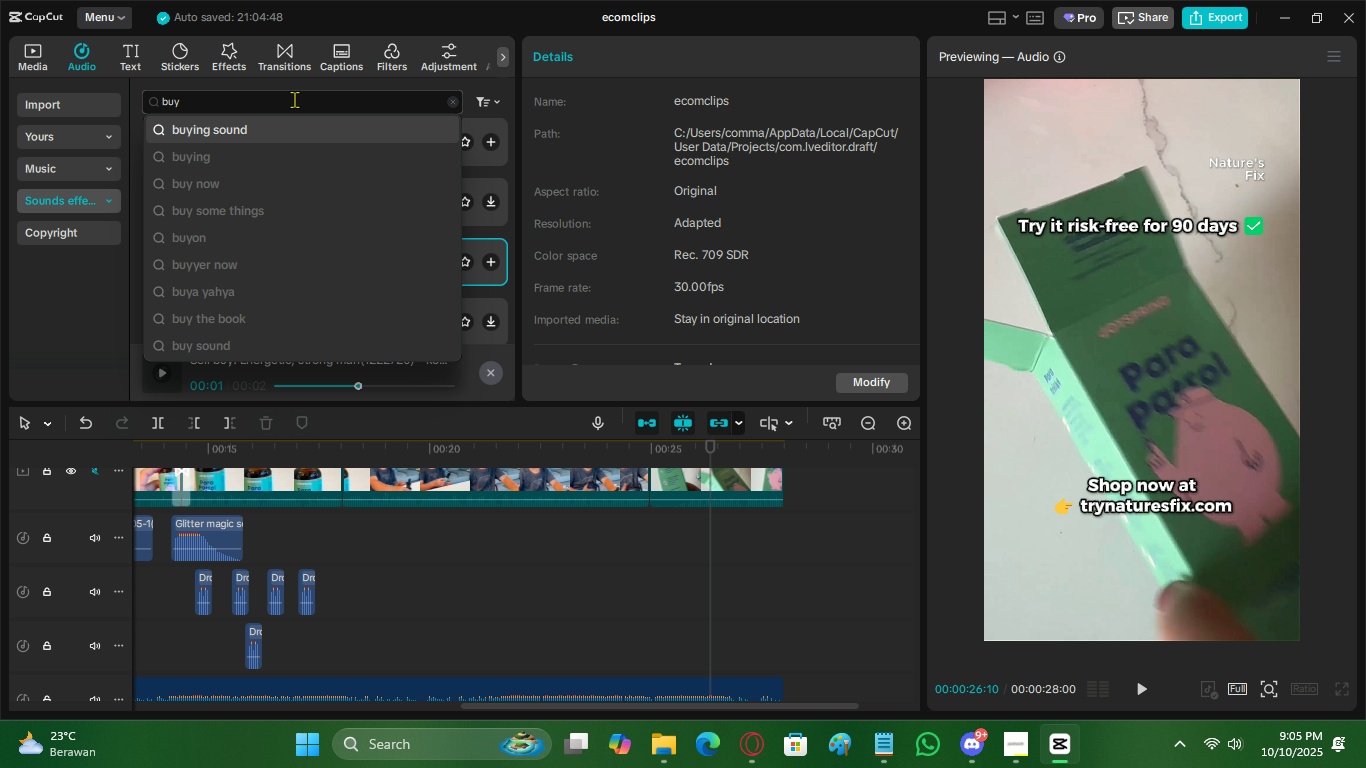 
key(Control+A)
 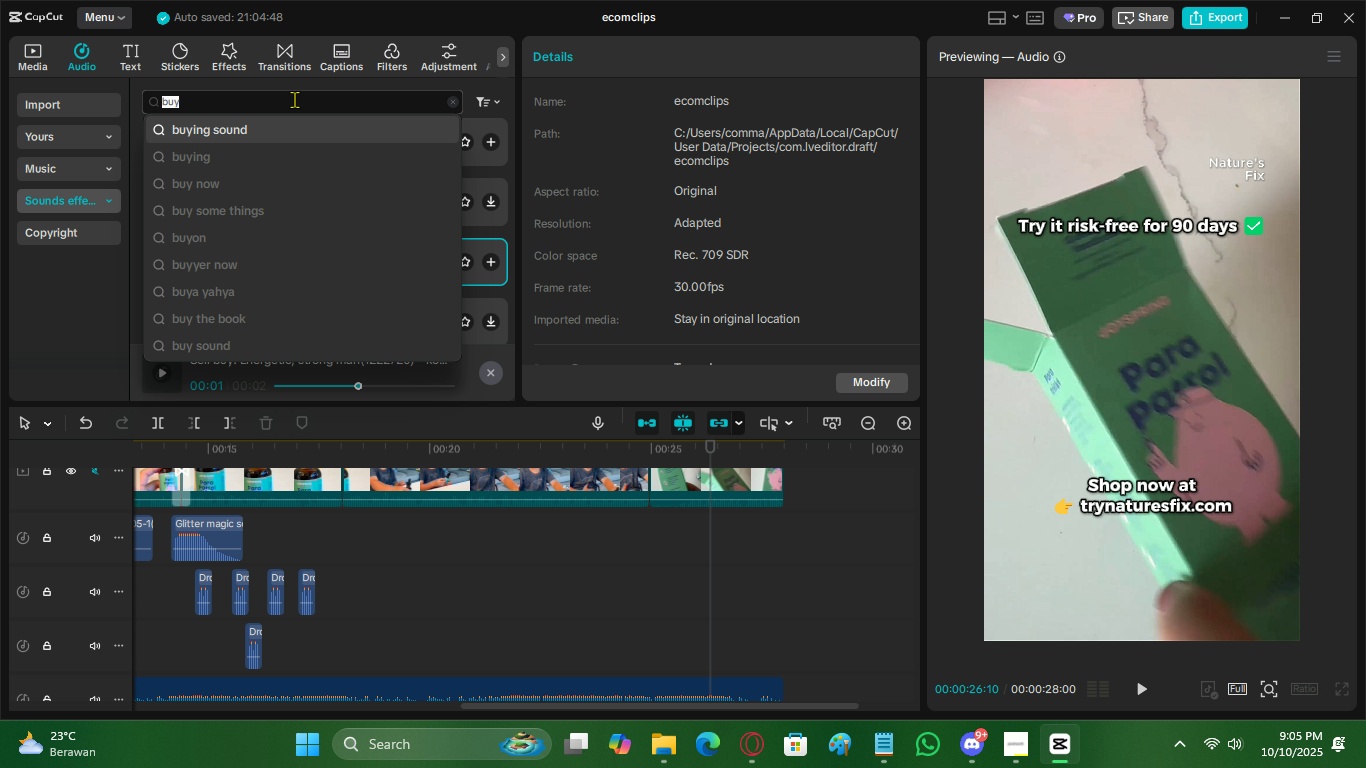 
type(reveal)
 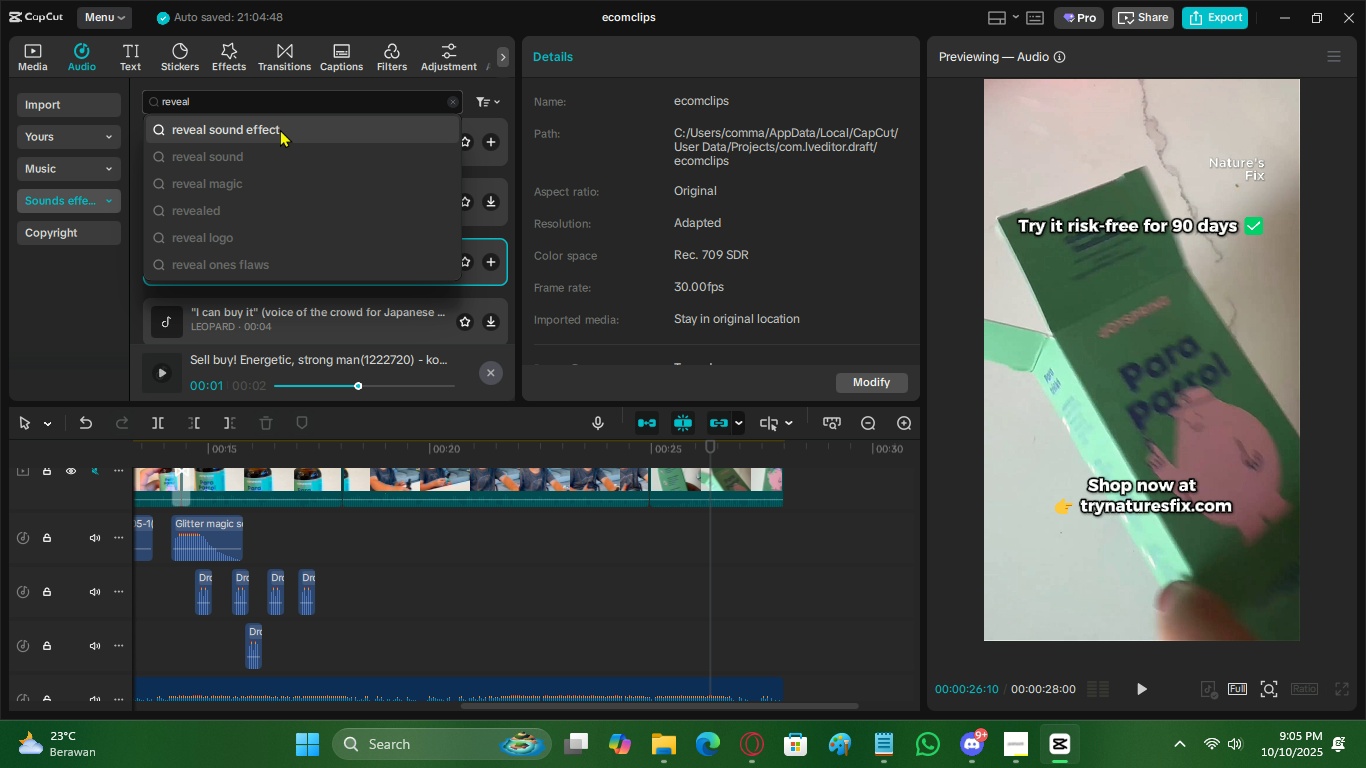 
left_click([280, 136])
 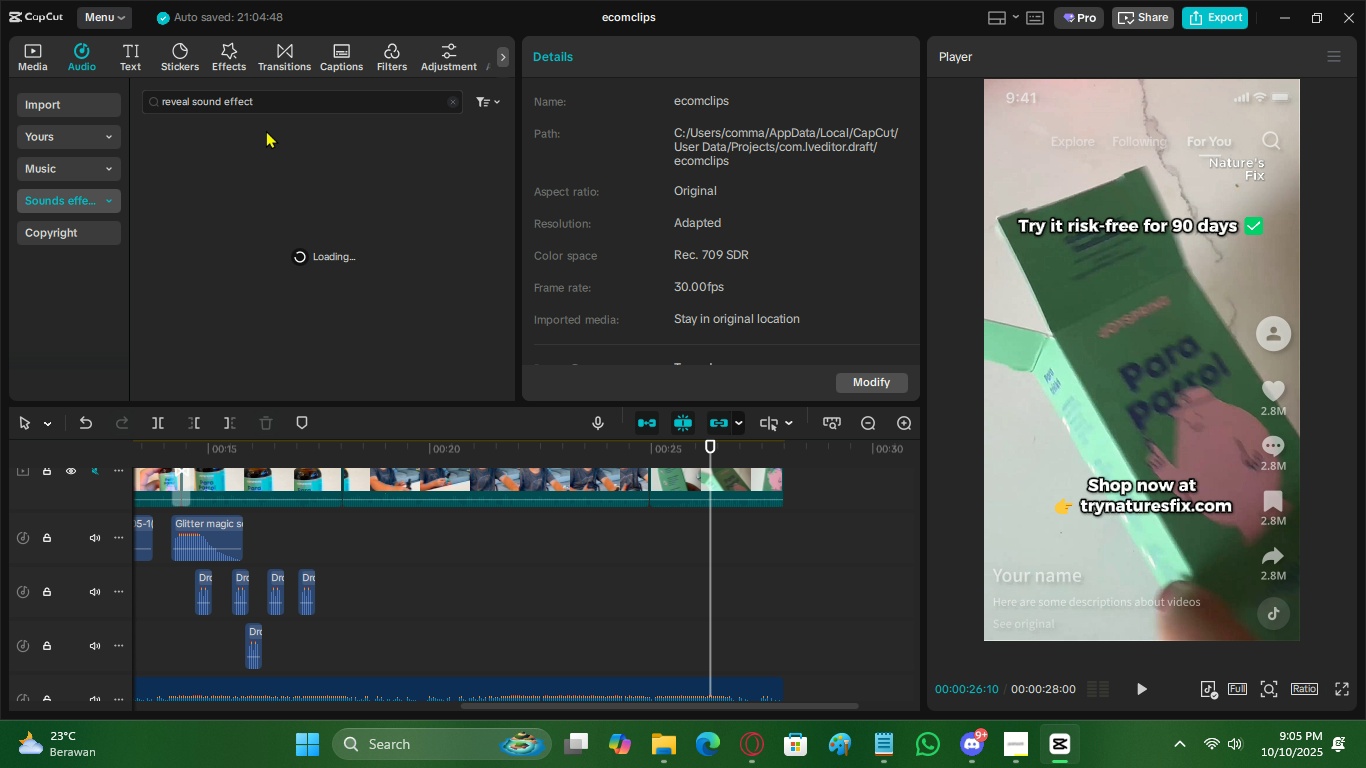 
left_click([266, 130])
 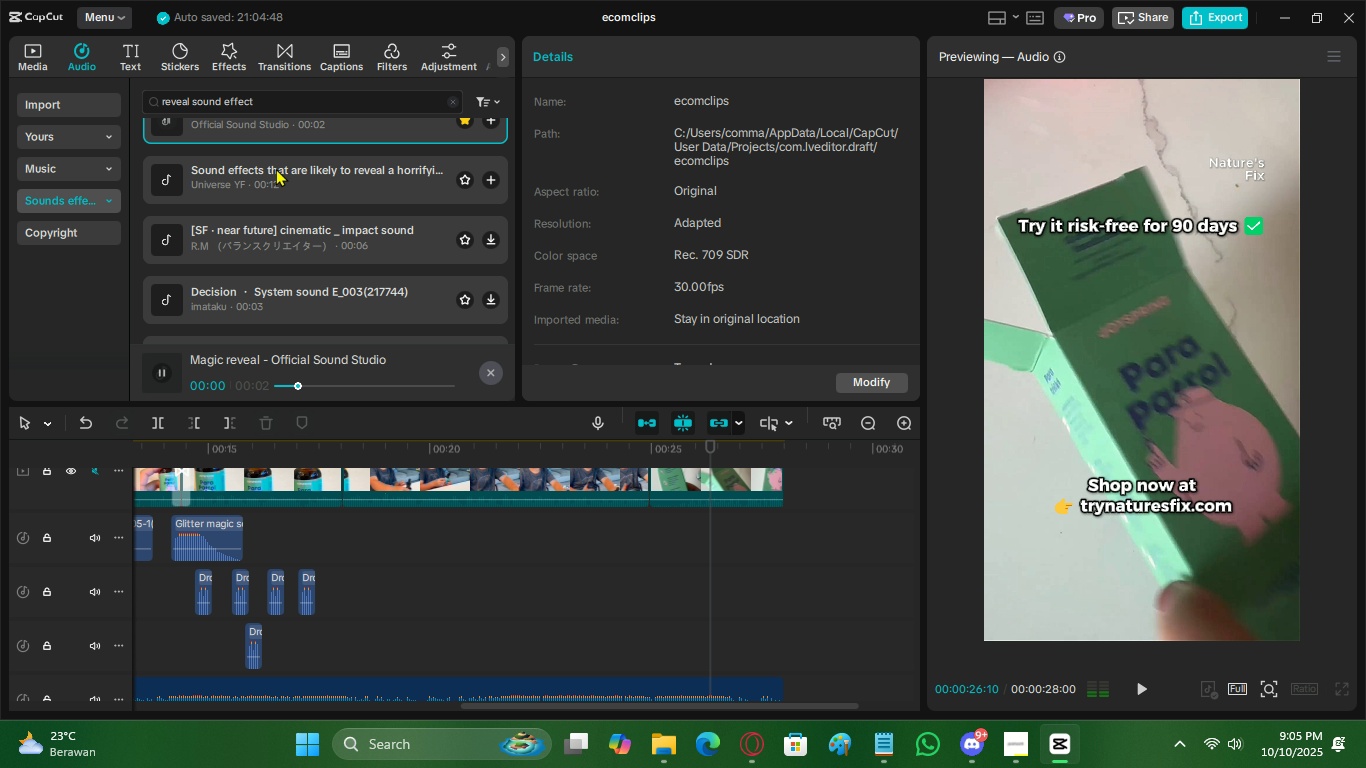 
scroll: coordinate [277, 168], scroll_direction: up, amount: 1.0
 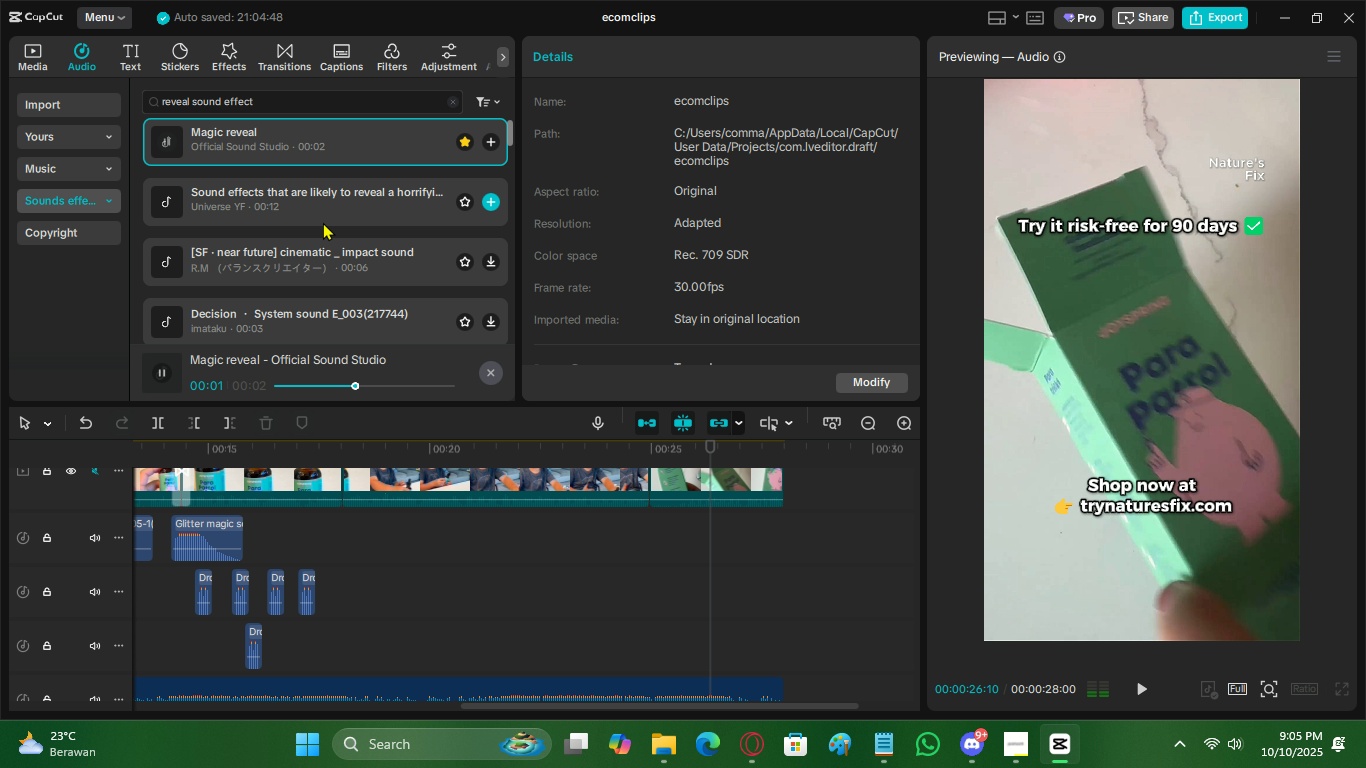 
left_click([323, 222])
 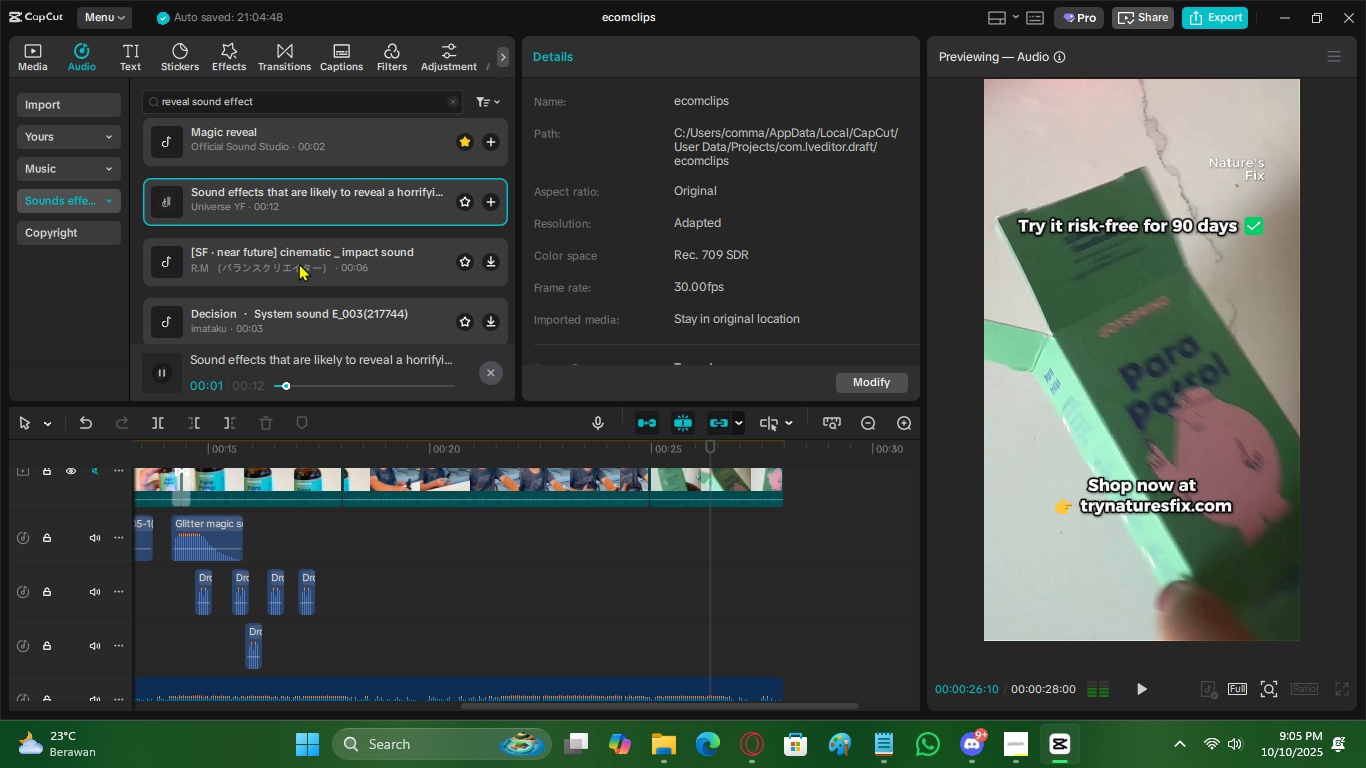 
left_click([299, 263])
 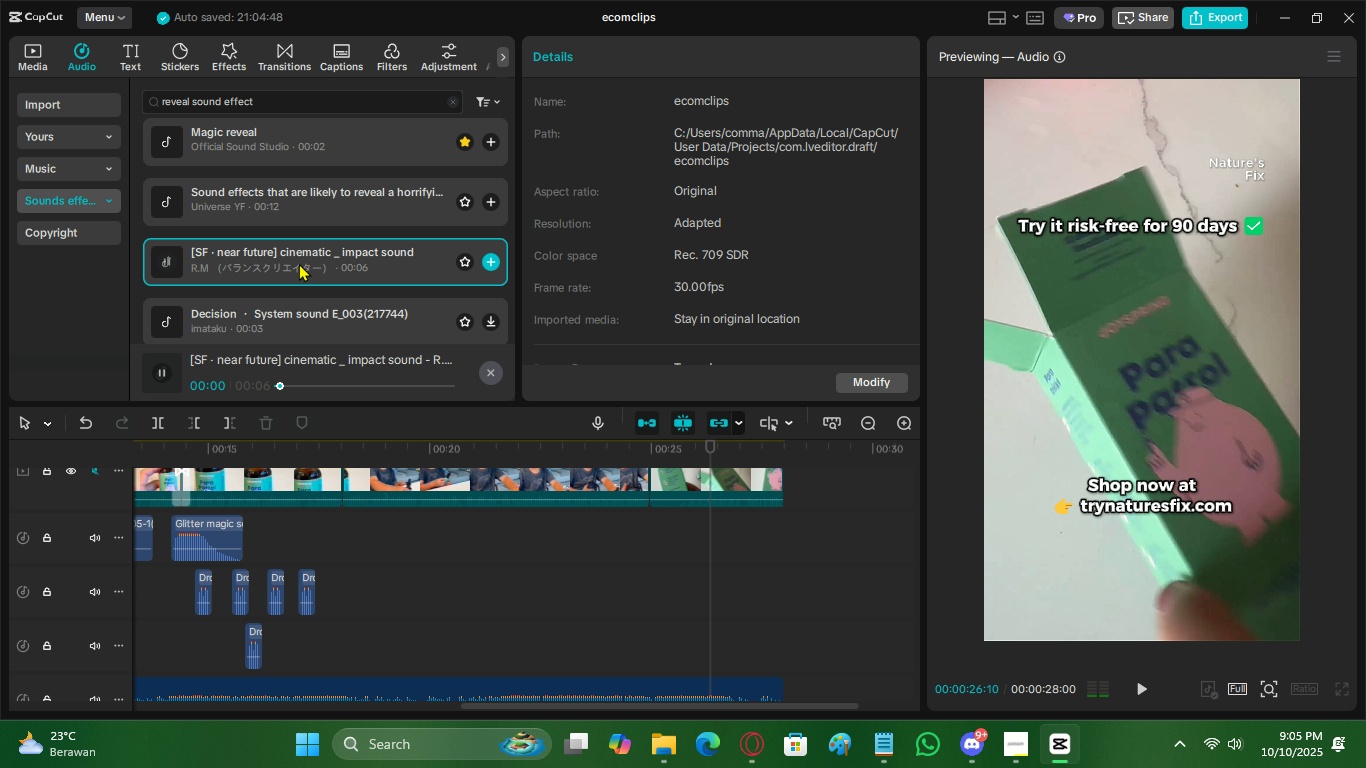 
scroll: coordinate [299, 263], scroll_direction: down, amount: 1.0
 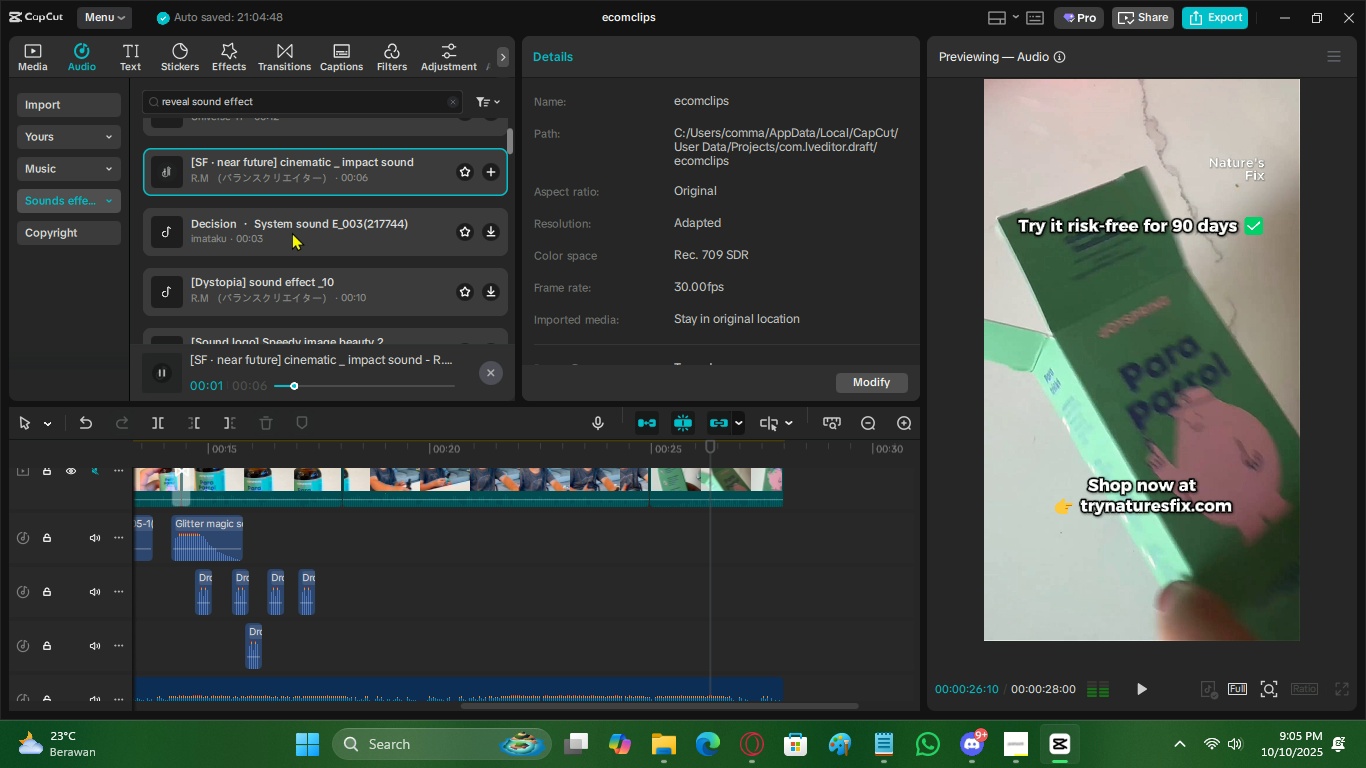 
left_click([292, 232])
 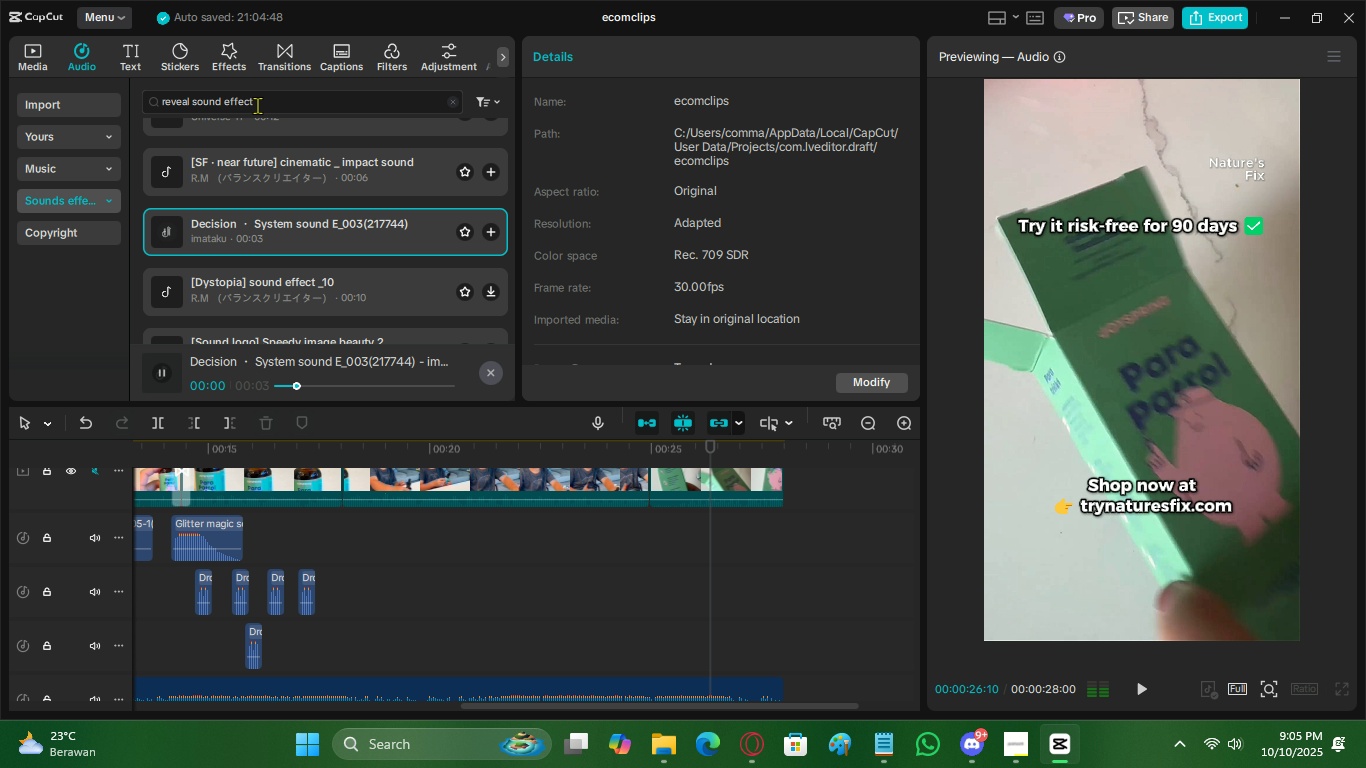 
left_click_drag(start_coordinate=[259, 104], to_coordinate=[127, 105])
 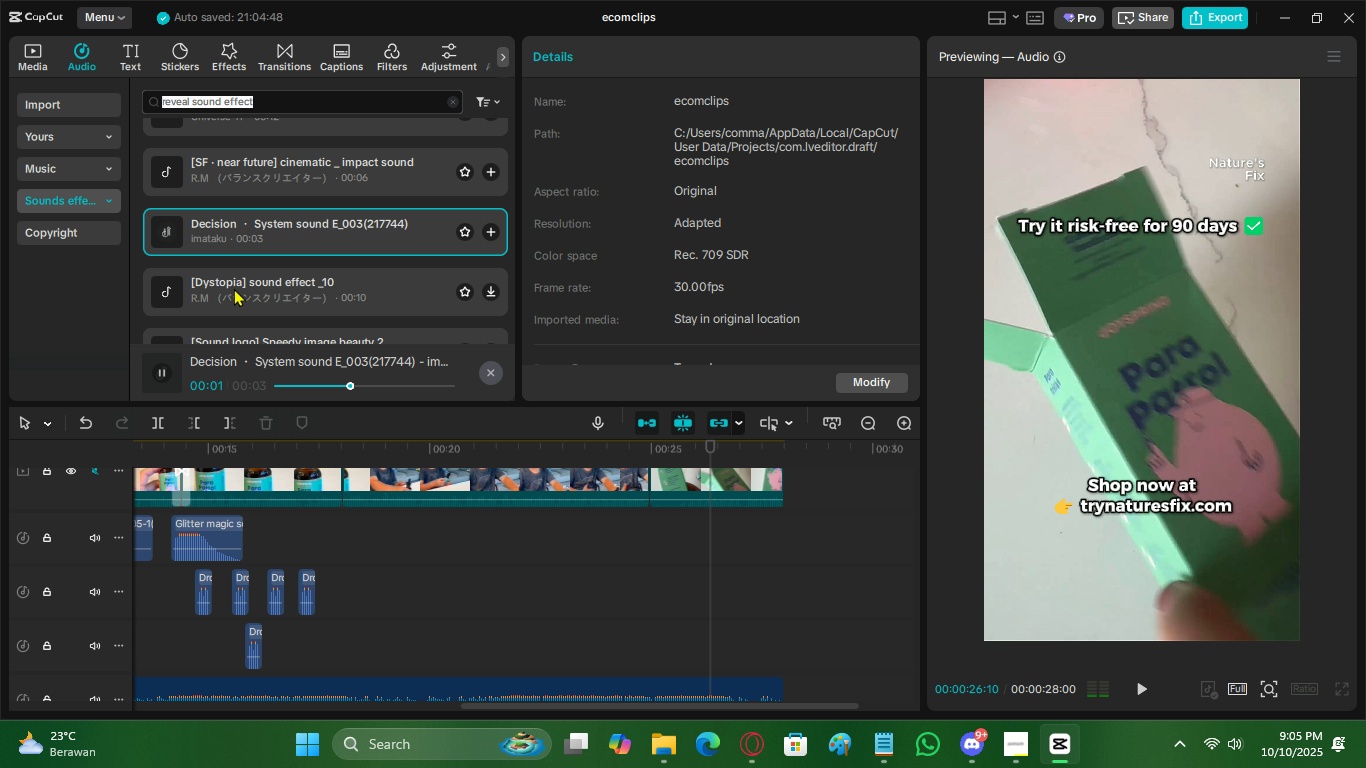 
left_click([234, 288])
 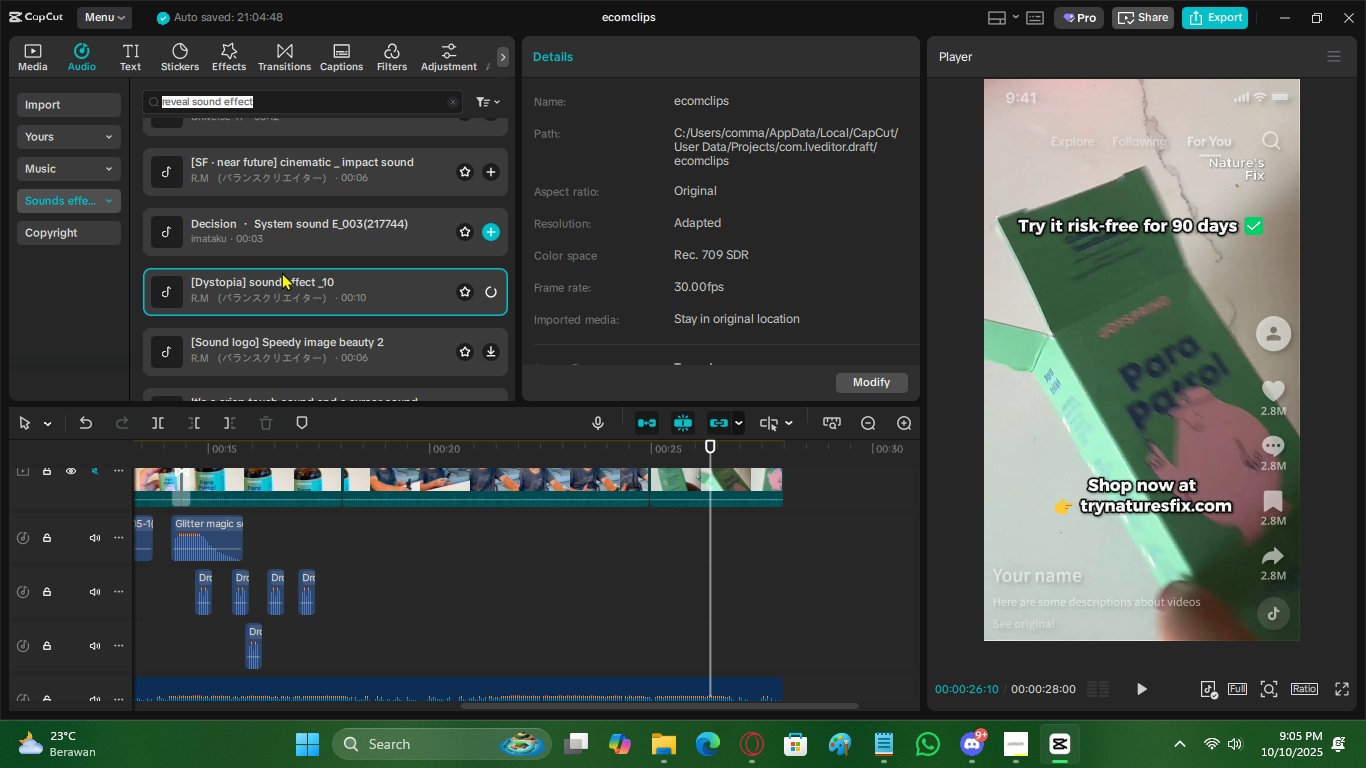 
scroll: coordinate [287, 297], scroll_direction: down, amount: 1.0
 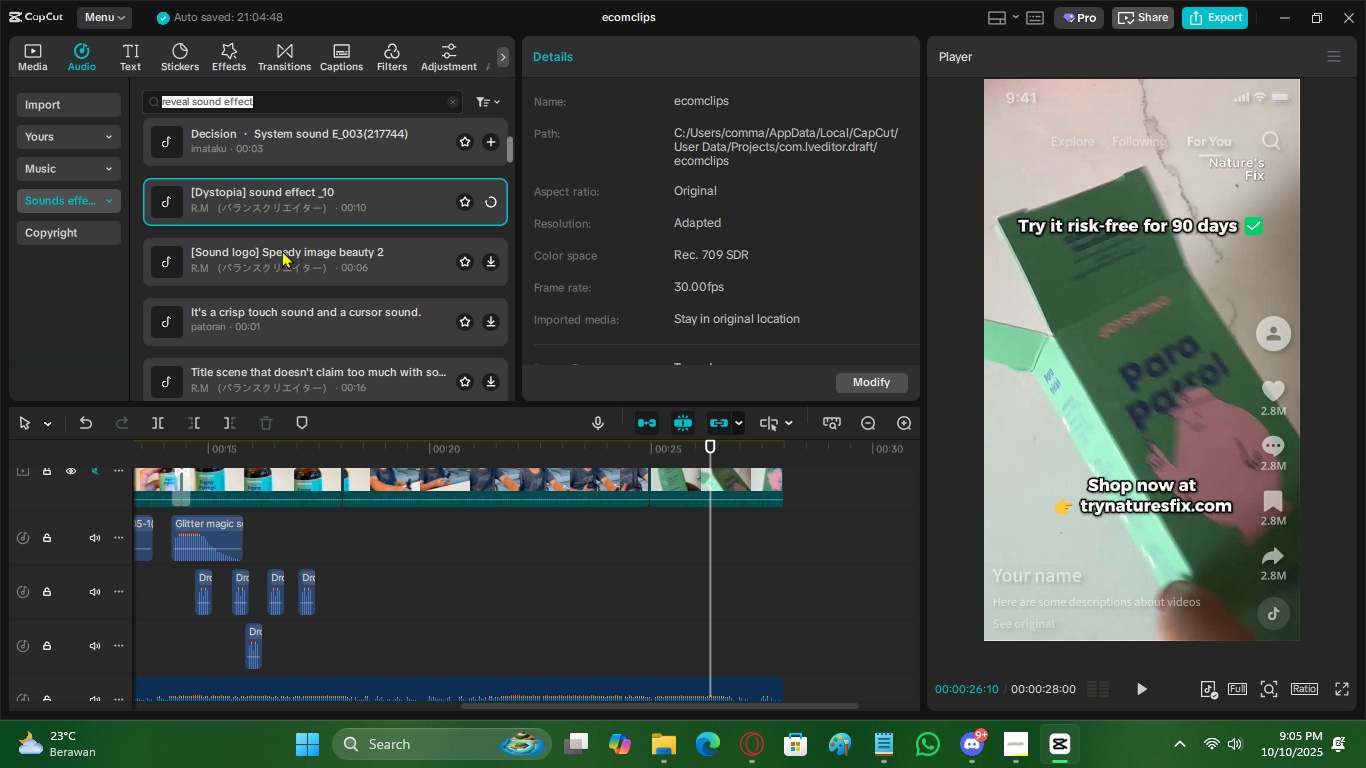 
left_click([282, 250])
 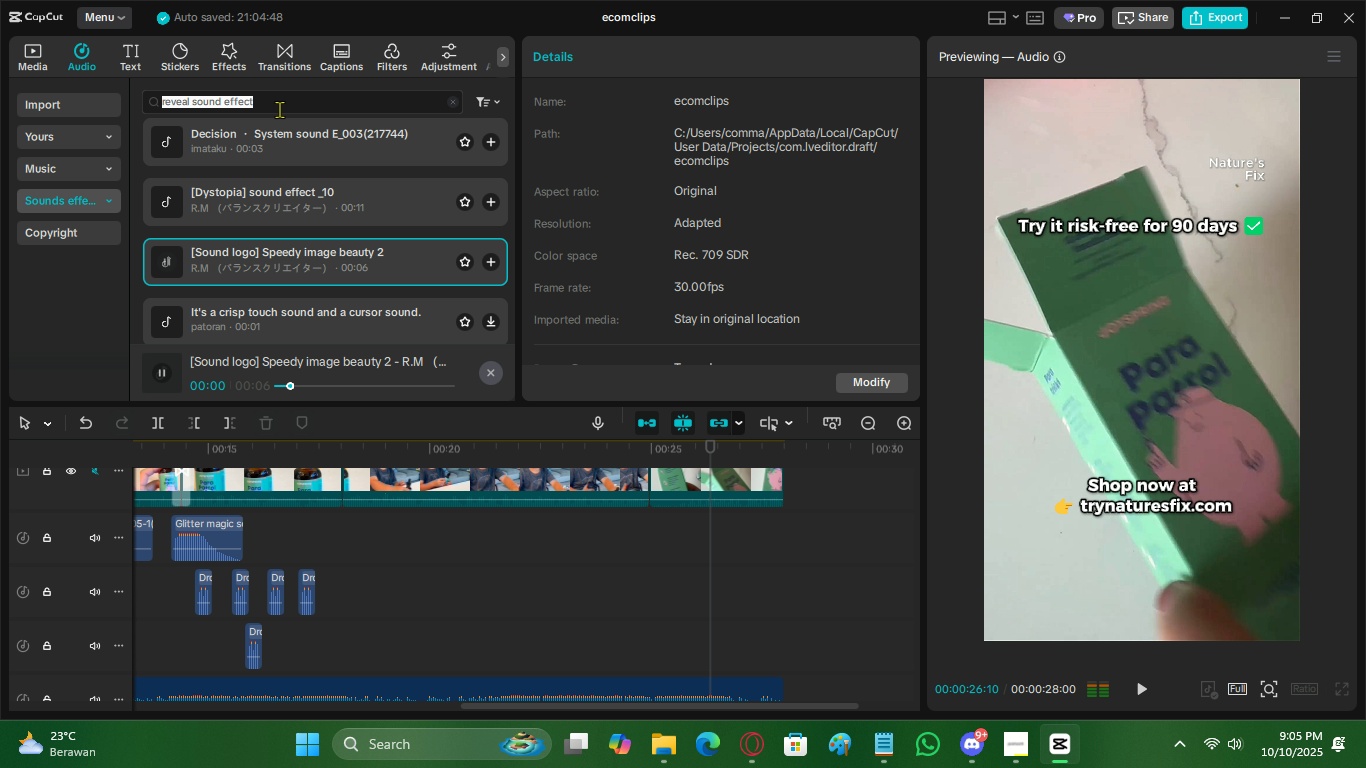 
left_click([279, 108])
 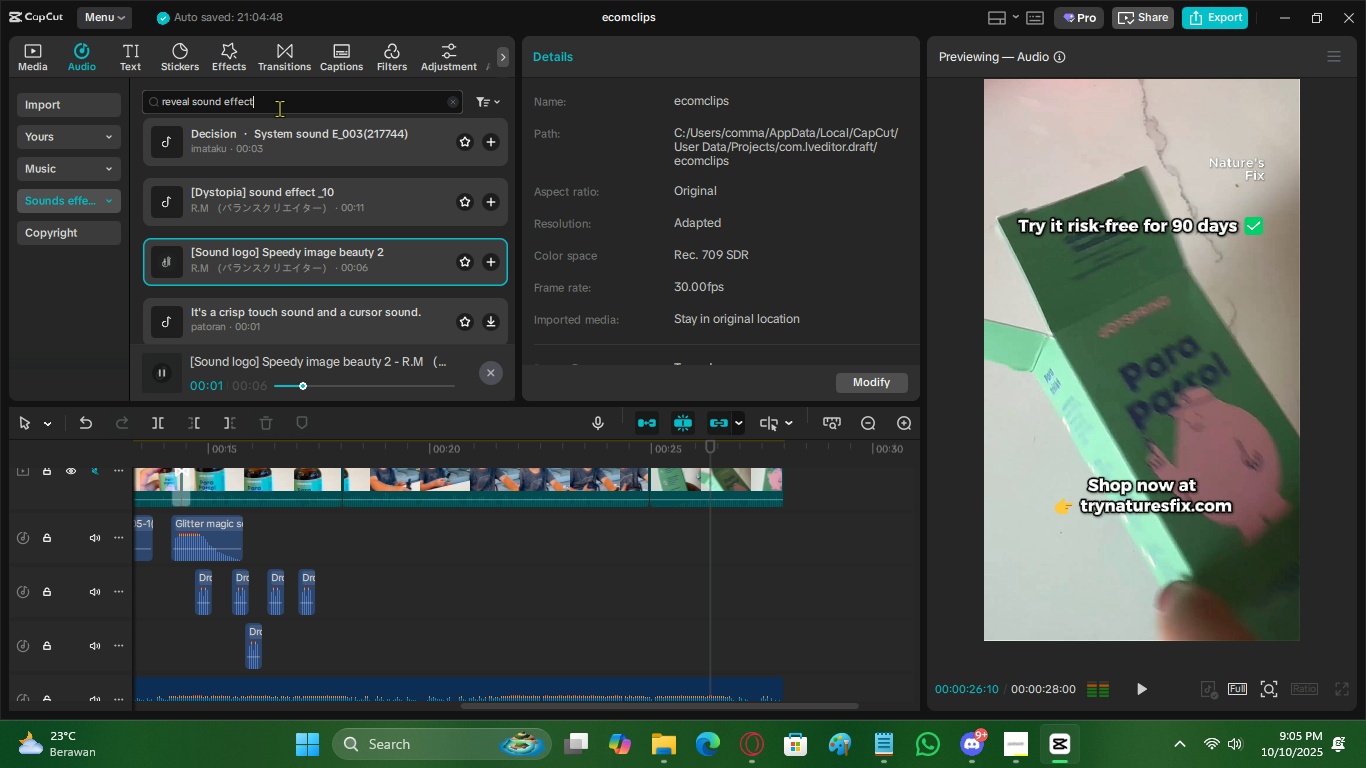 
key(Control+A)
 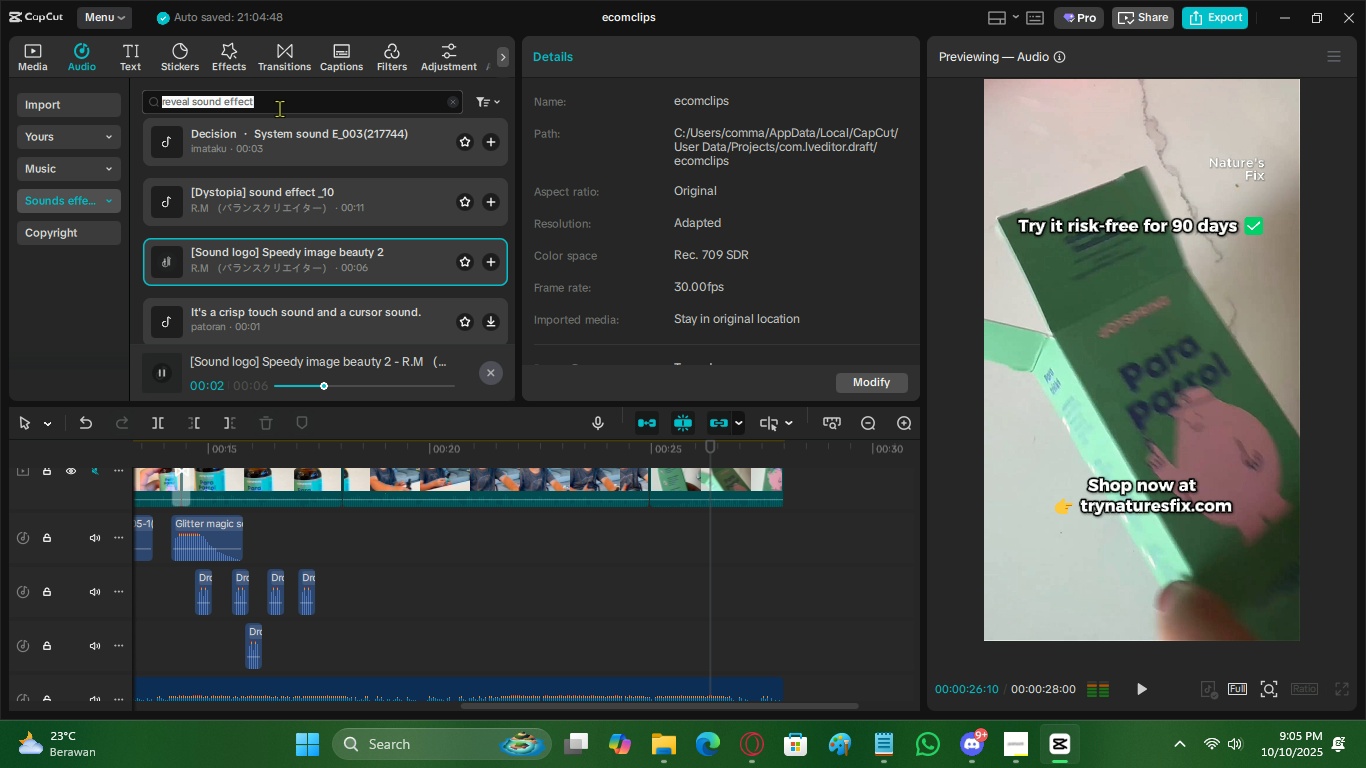 
type(magic\)
key(Backspace)
 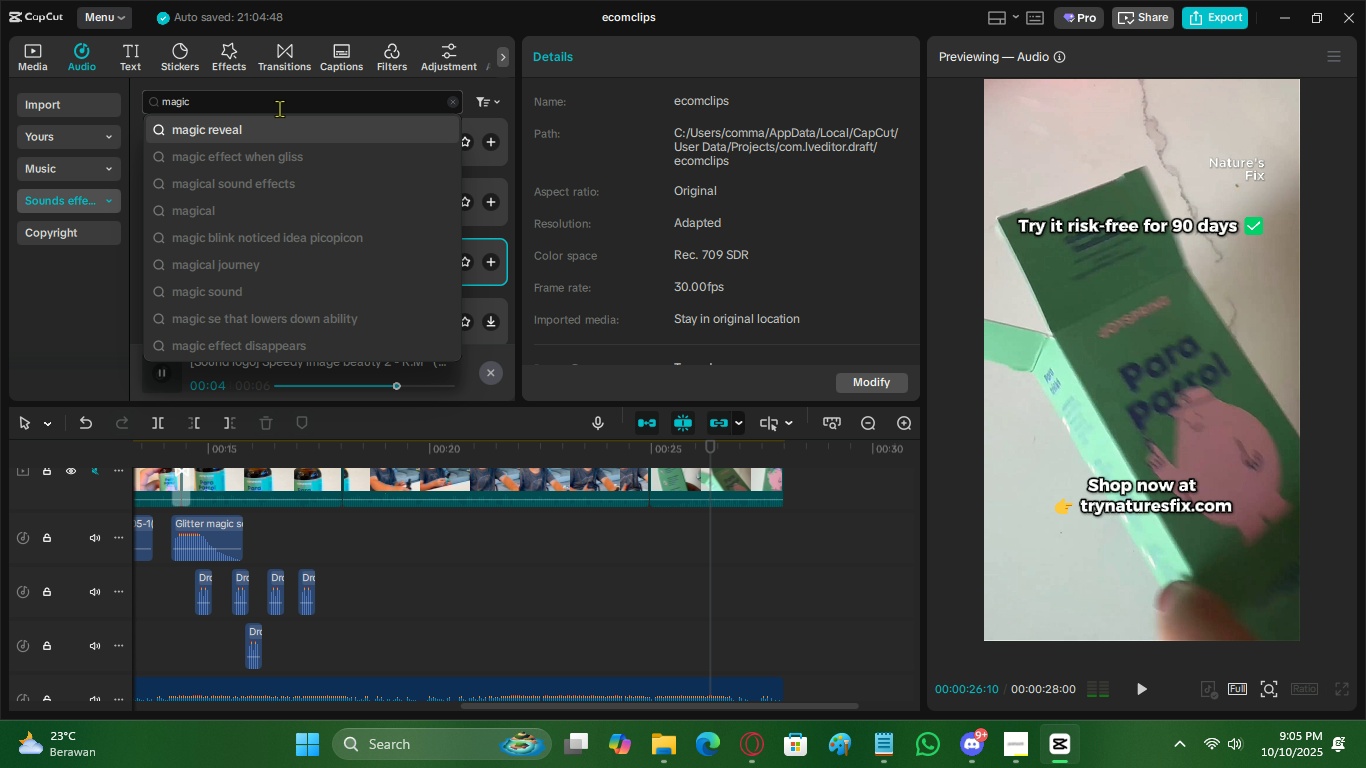 
key(Enter)
 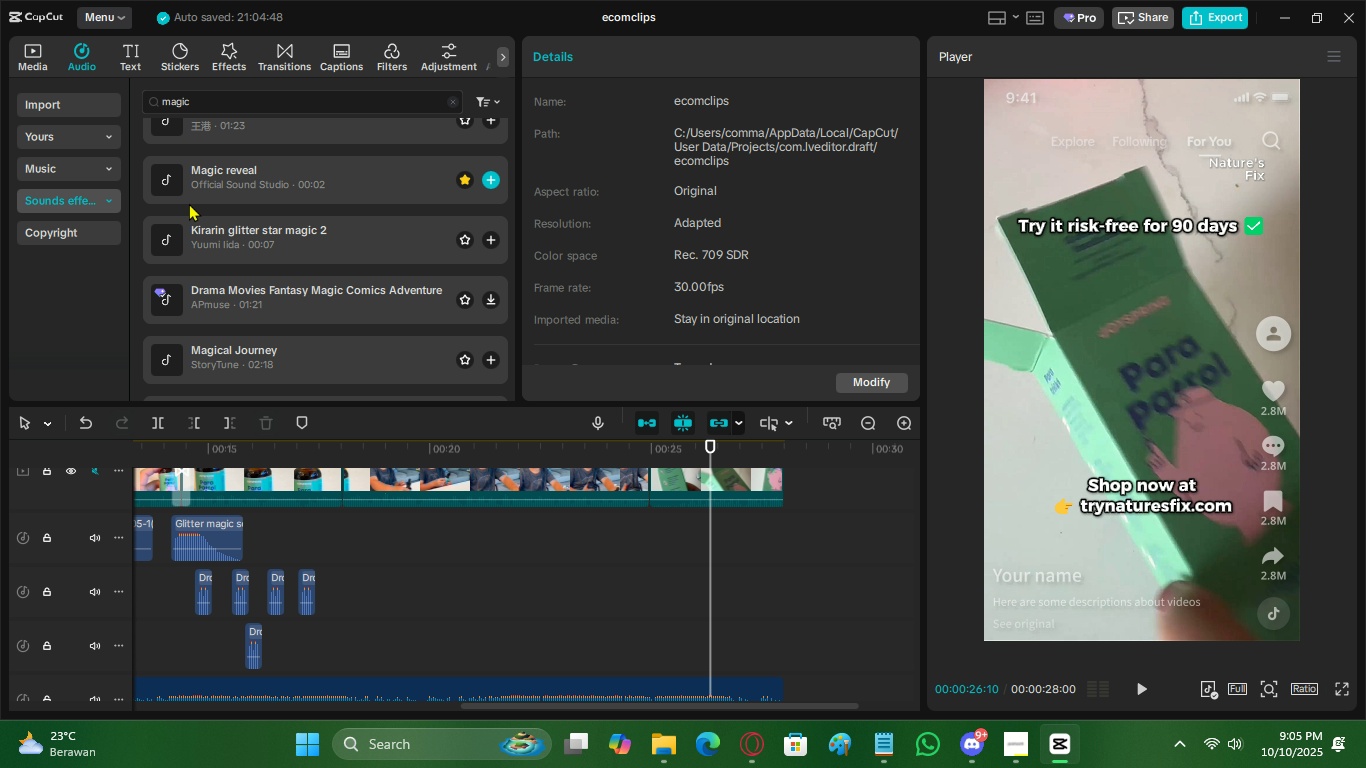 
left_click([184, 235])
 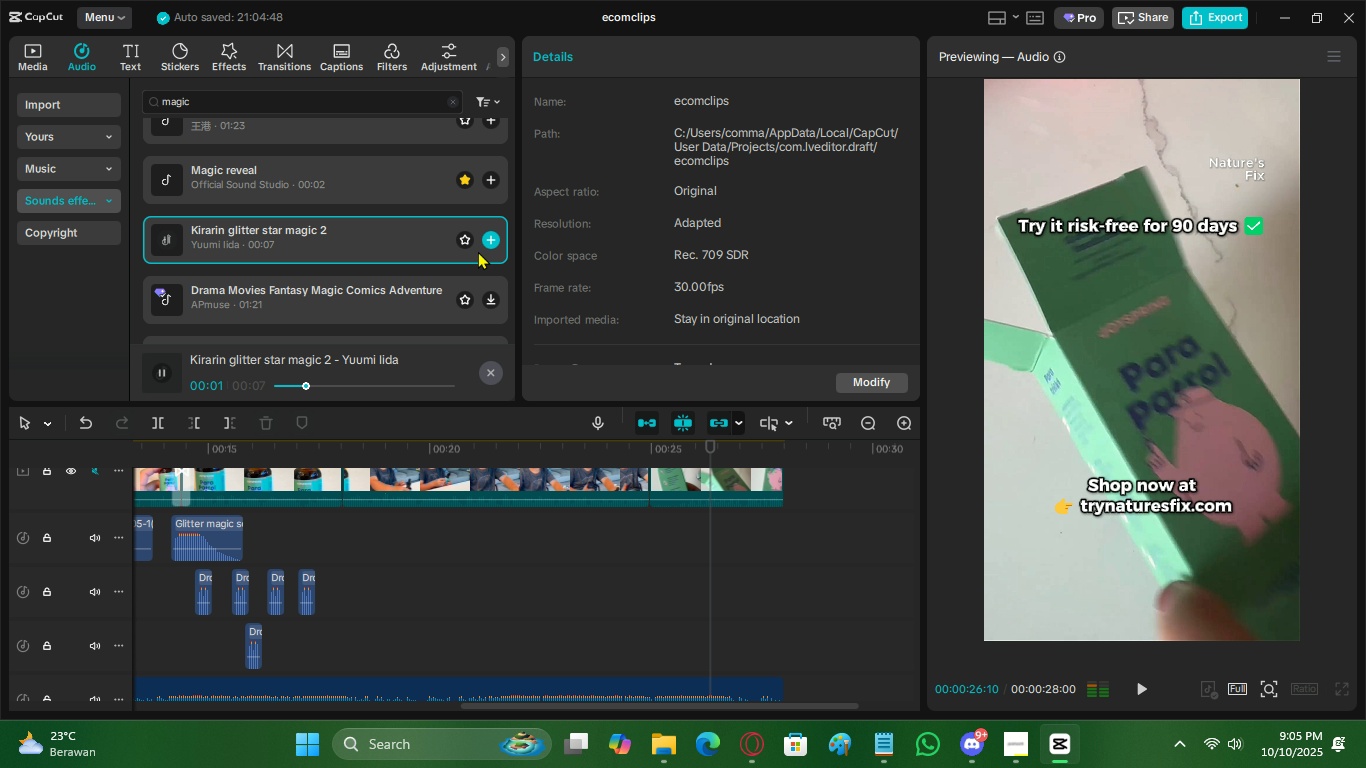 
left_click([502, 238])
 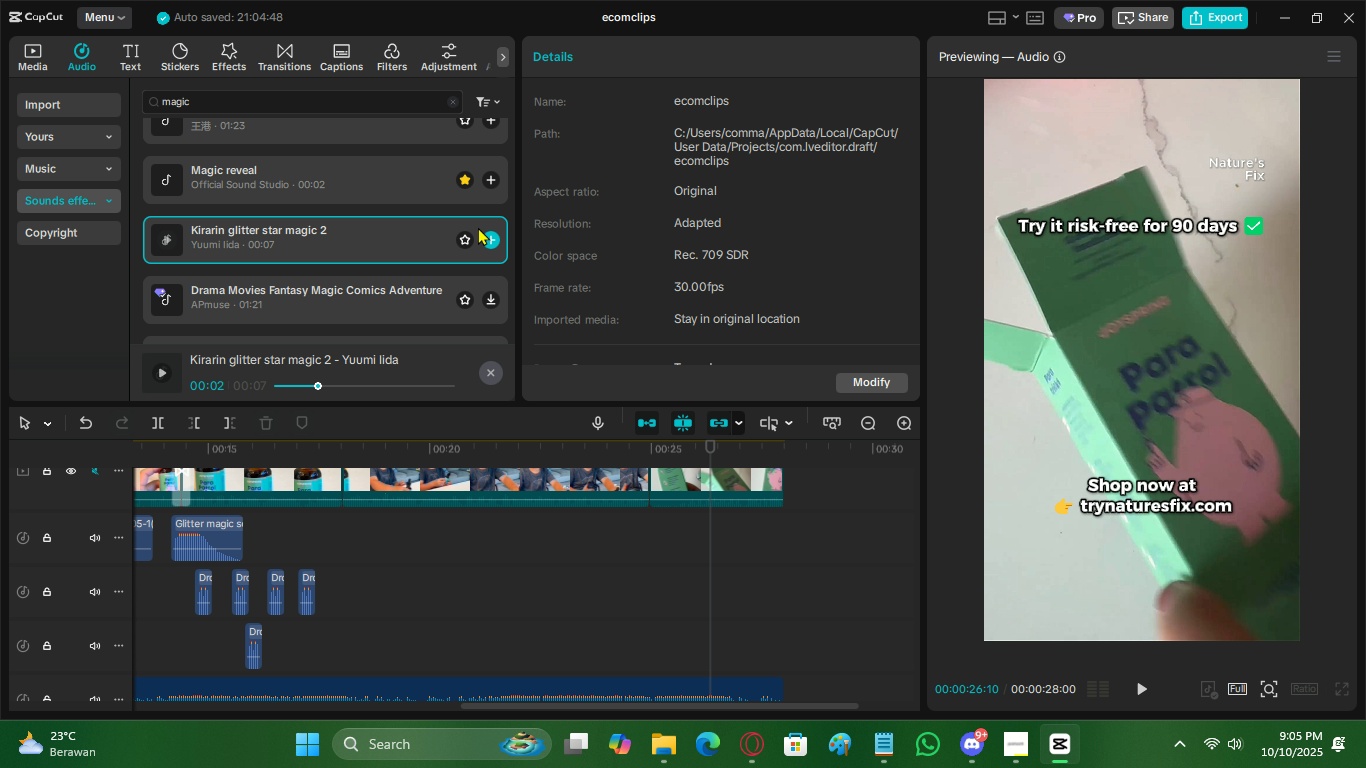 
left_click([489, 232])
 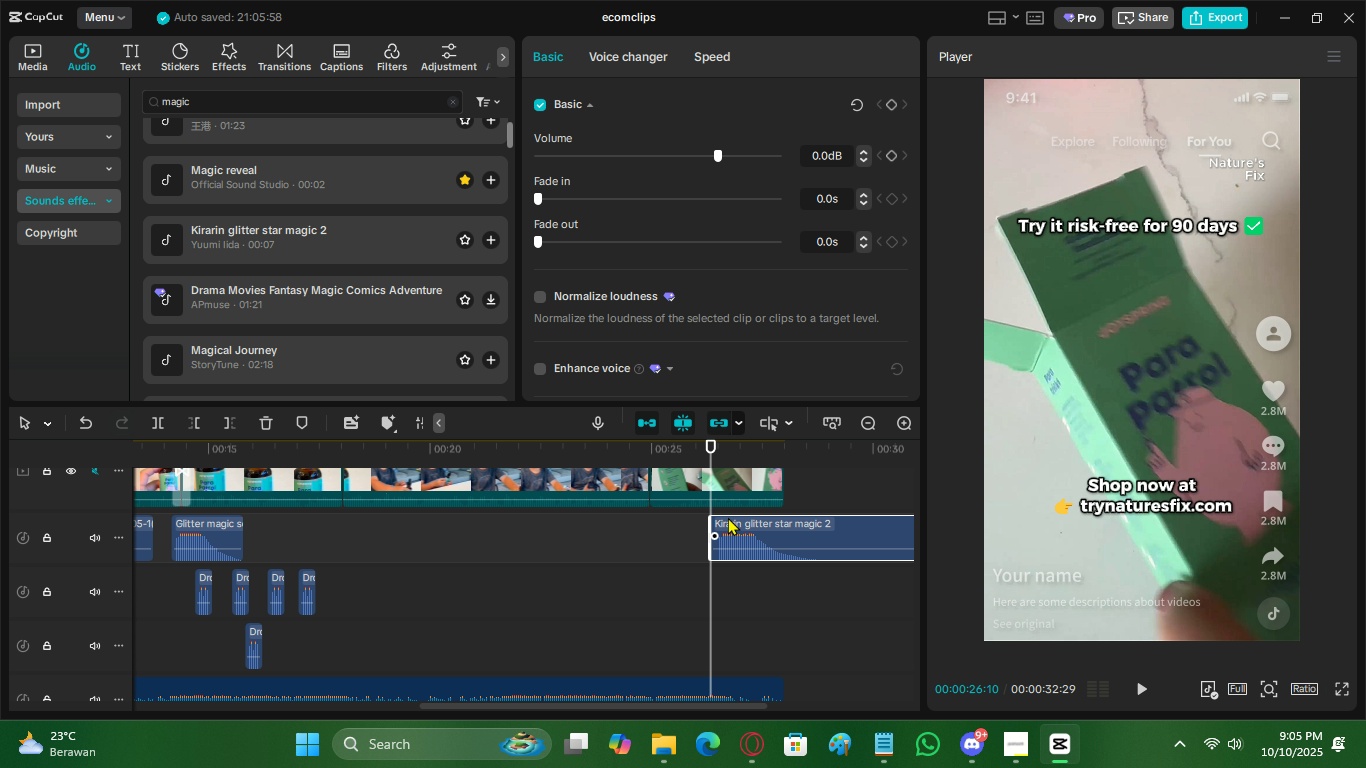 
left_click_drag(start_coordinate=[736, 524], to_coordinate=[666, 529])
 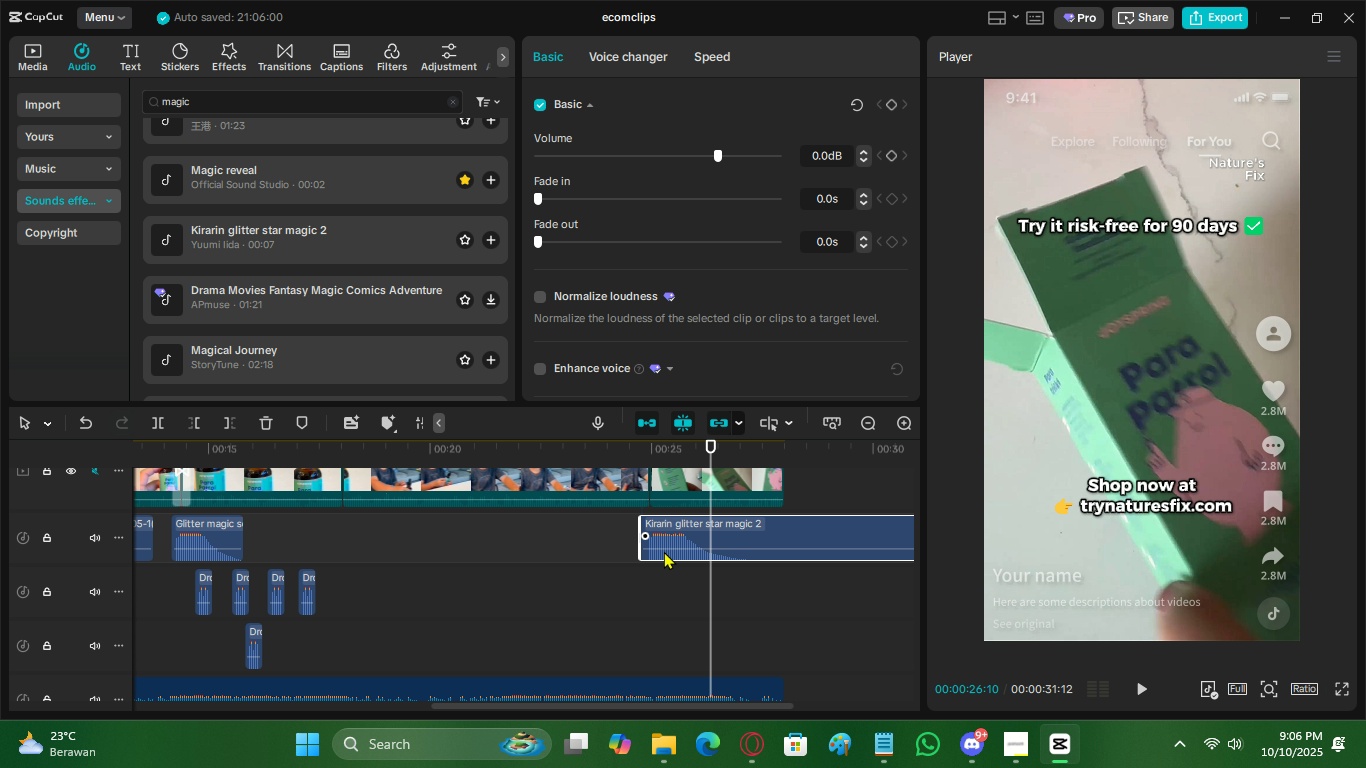 
key(C)
 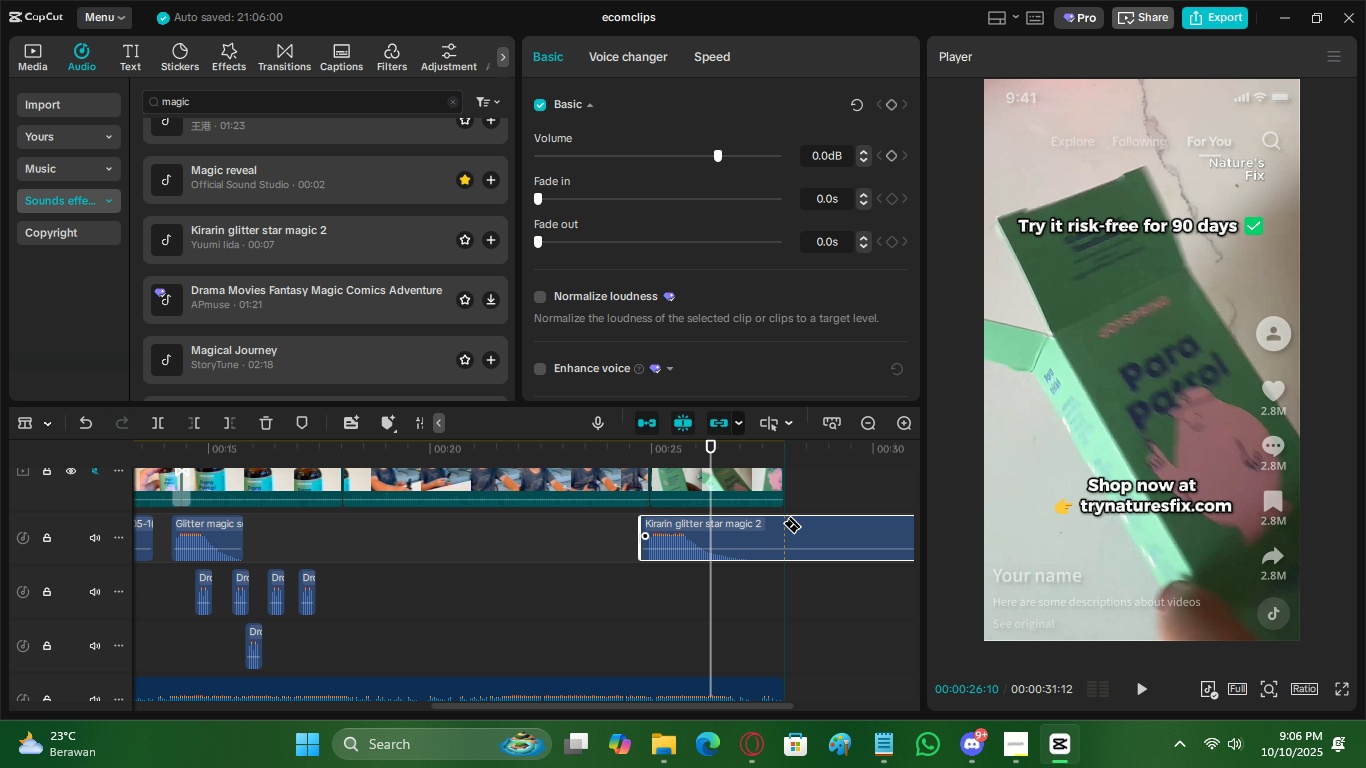 
left_click([783, 523])
 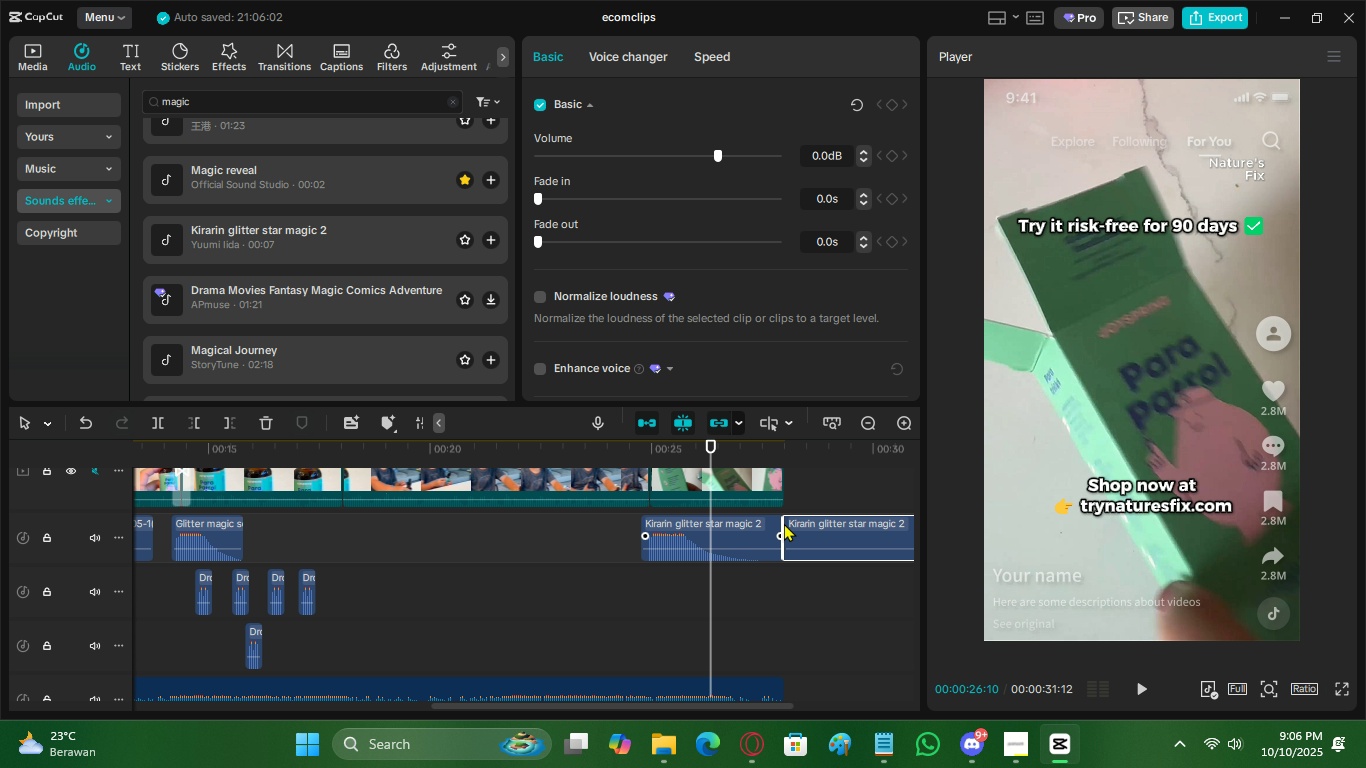 
key(V)
 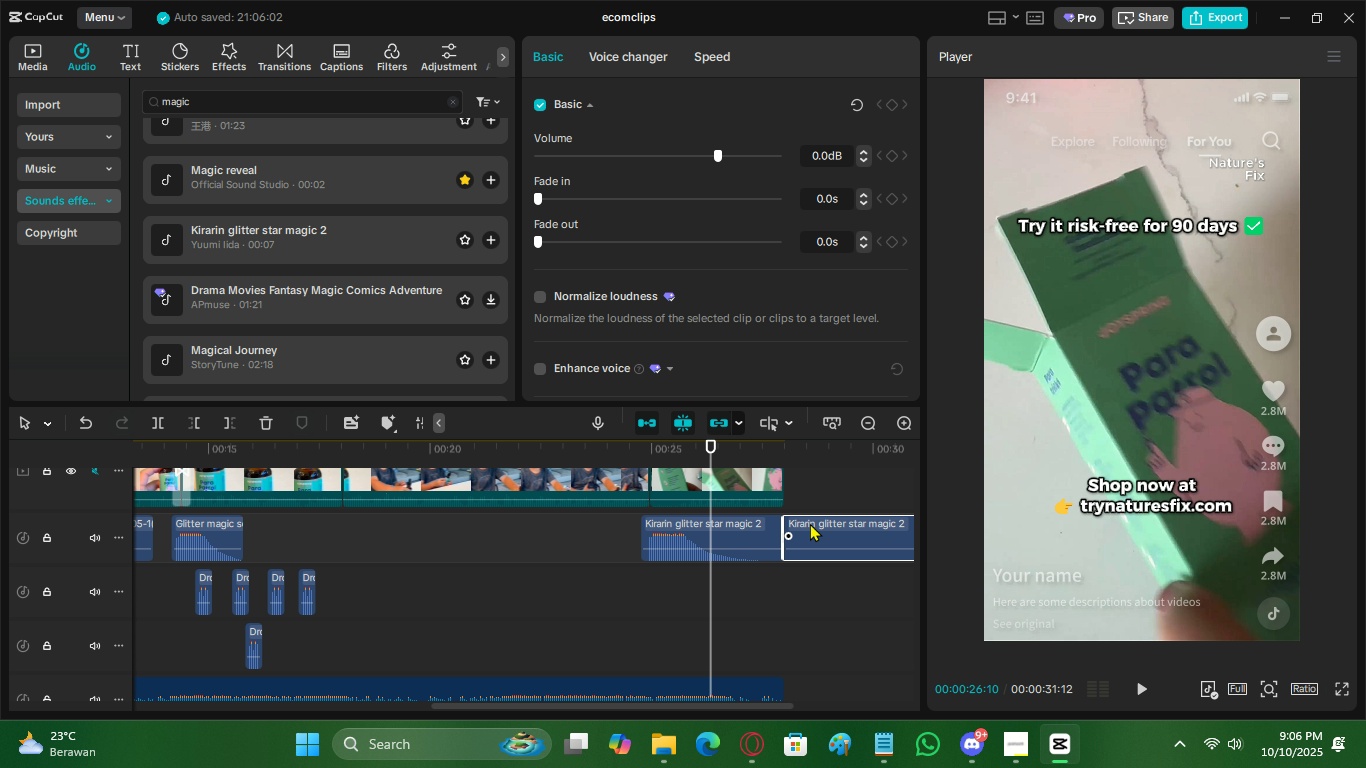 
left_click([810, 523])
 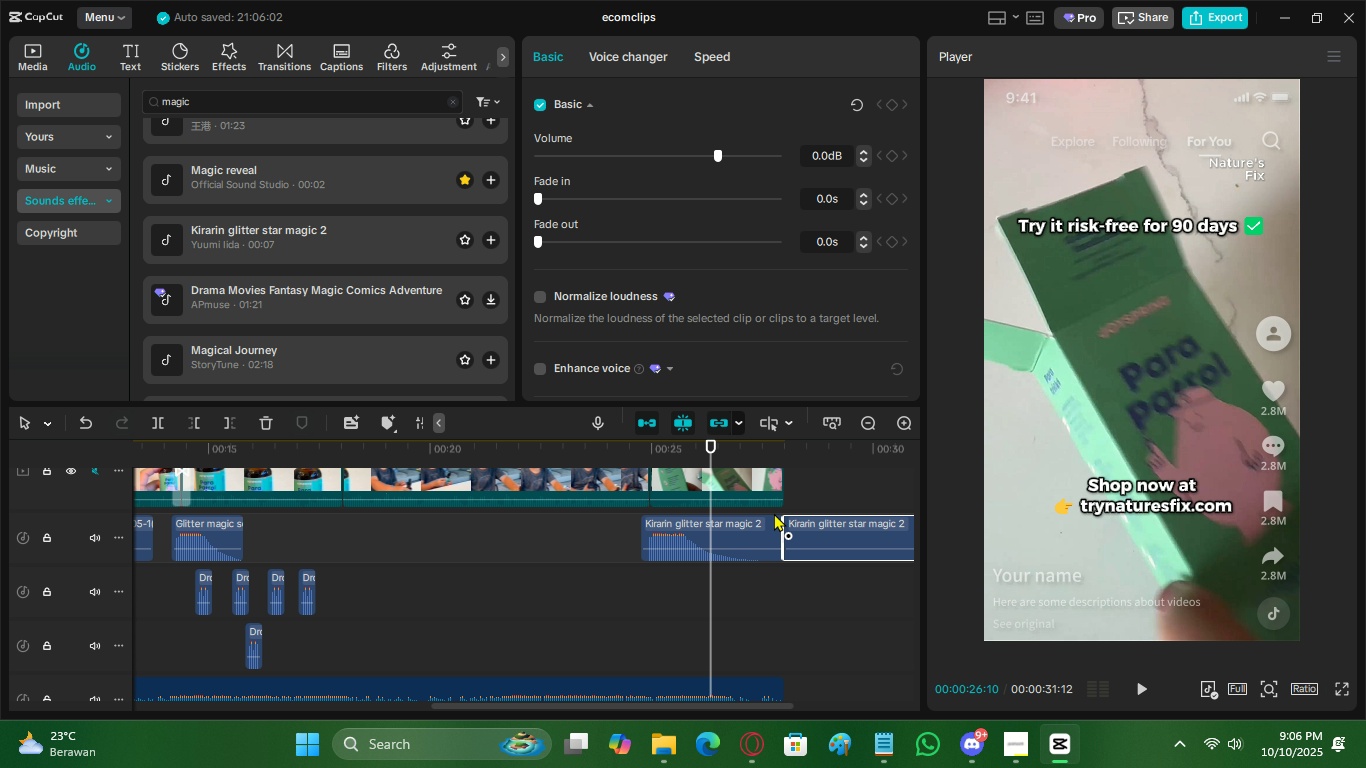 
key(X)
 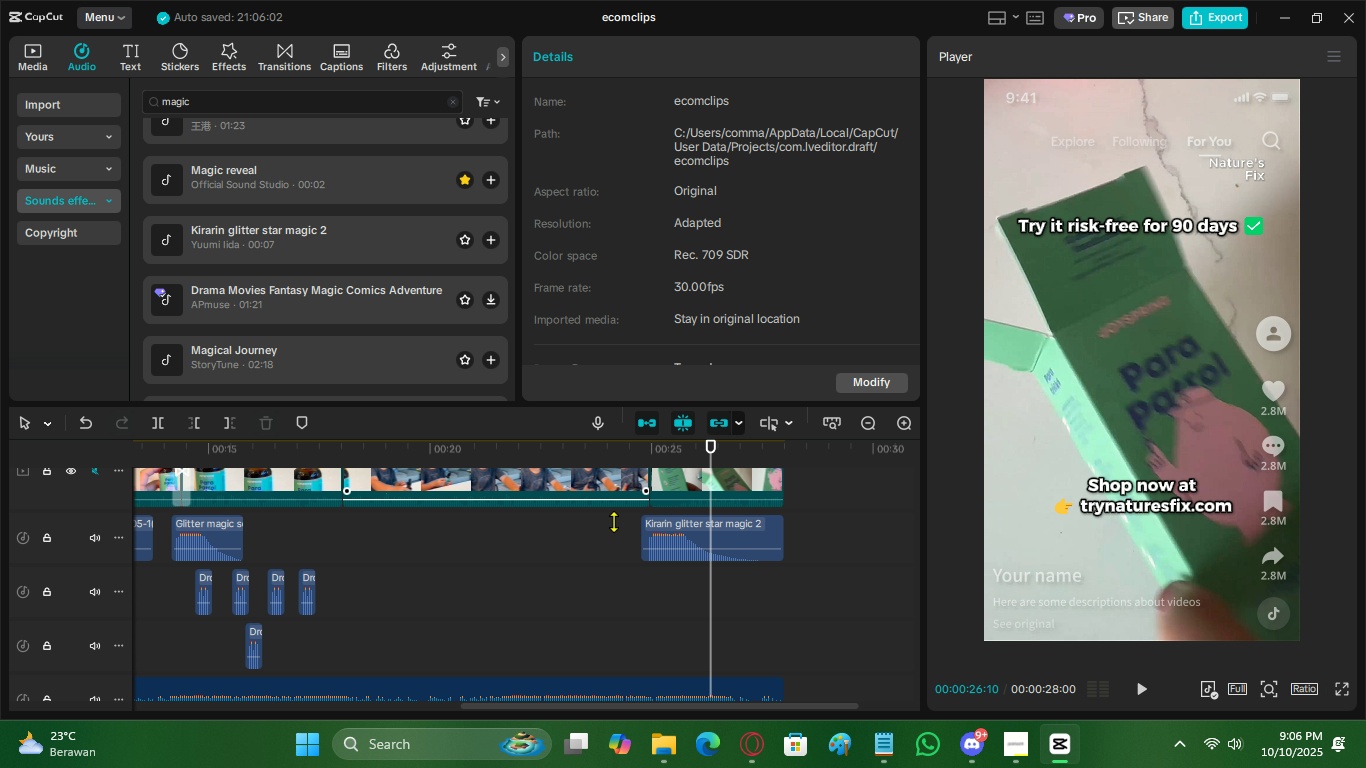 
double_click([615, 522])
 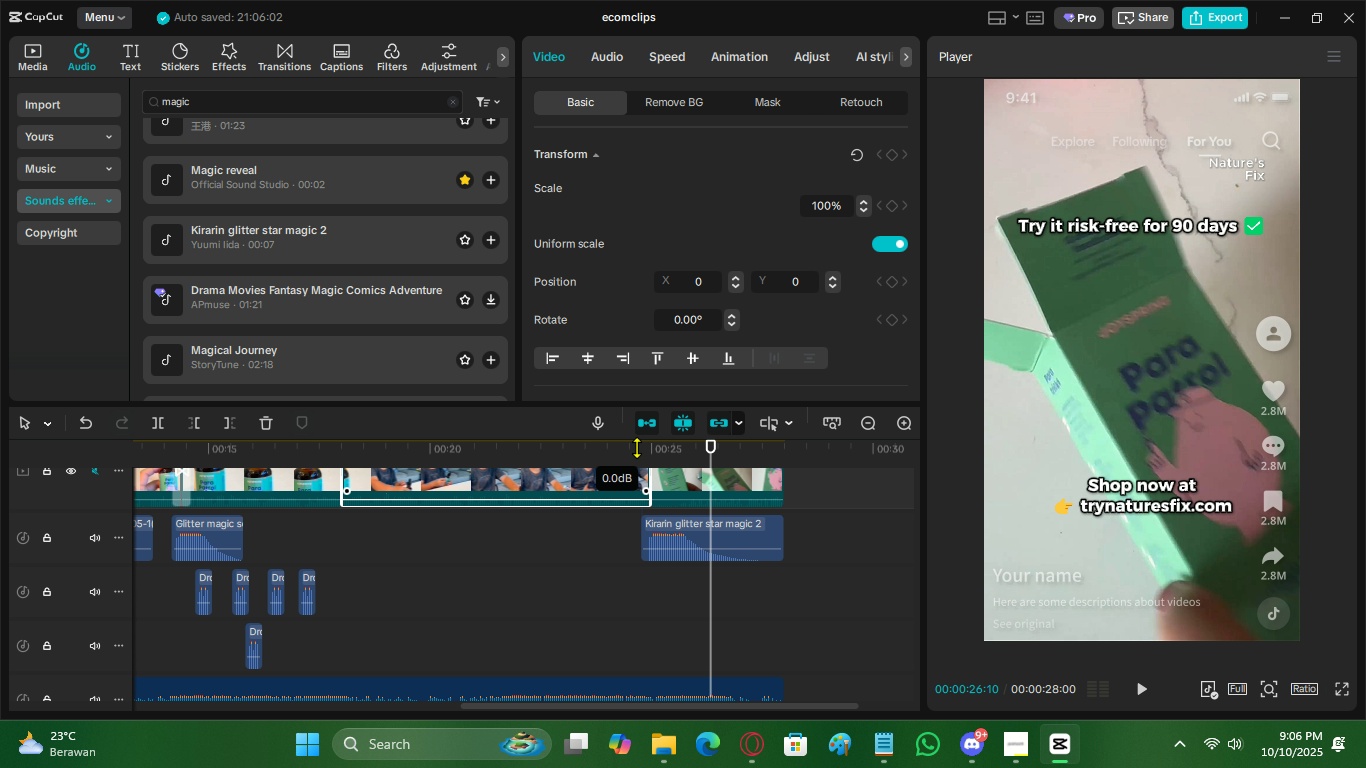 
left_click([637, 447])
 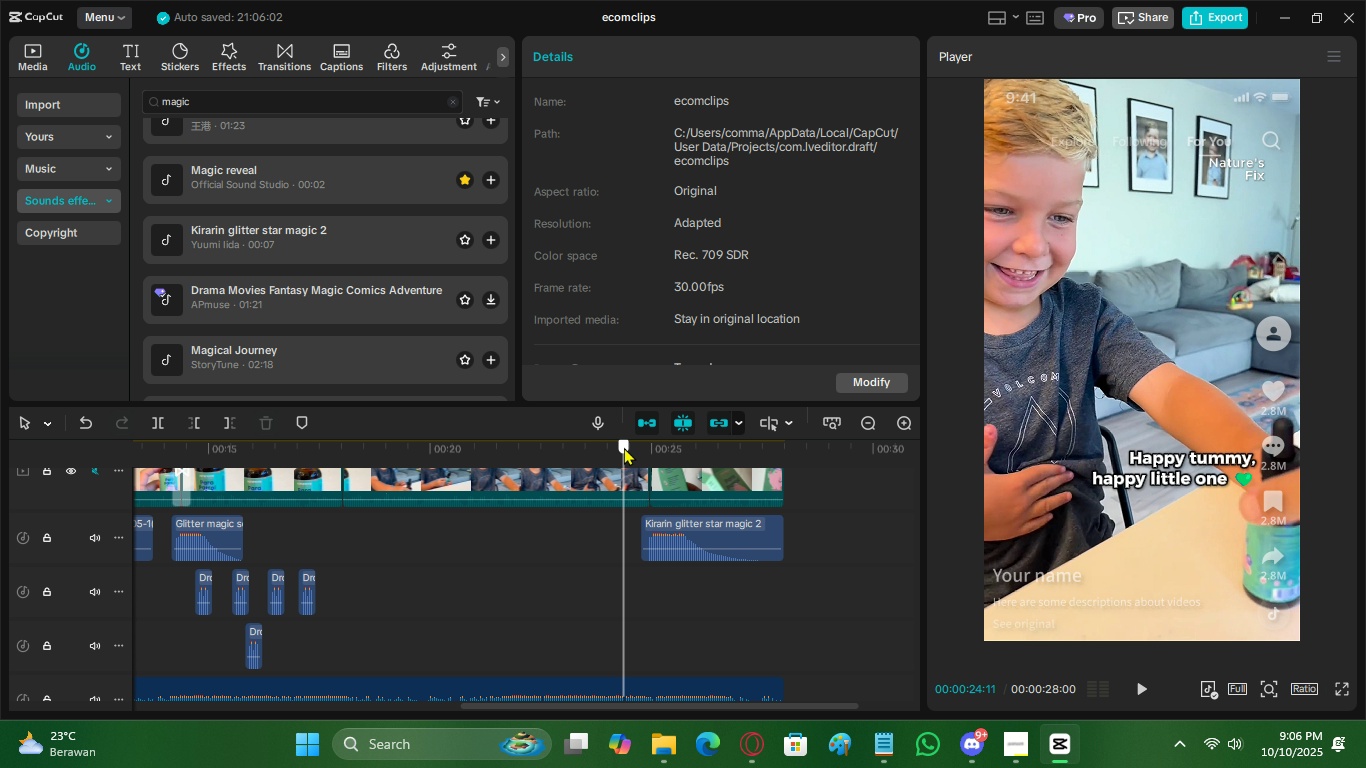 
left_click([624, 447])
 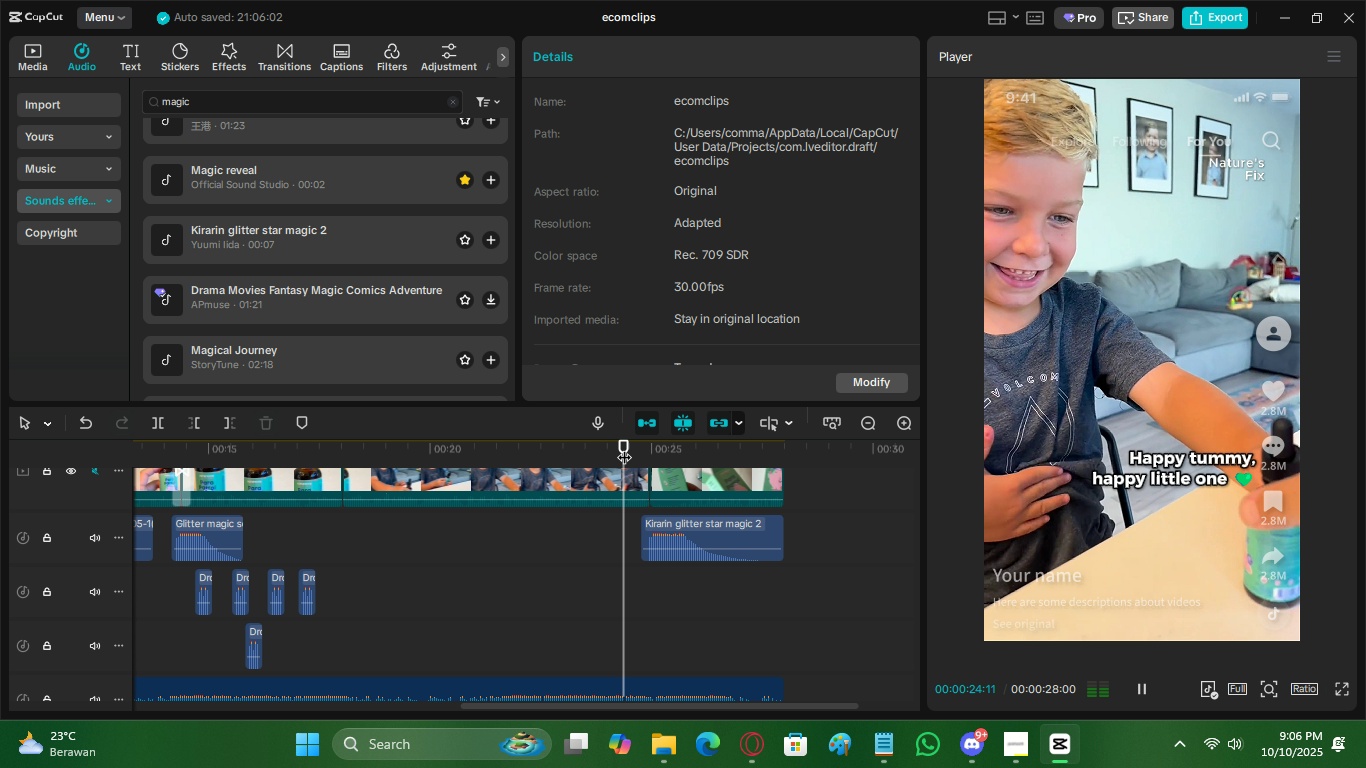 
key(Space)
 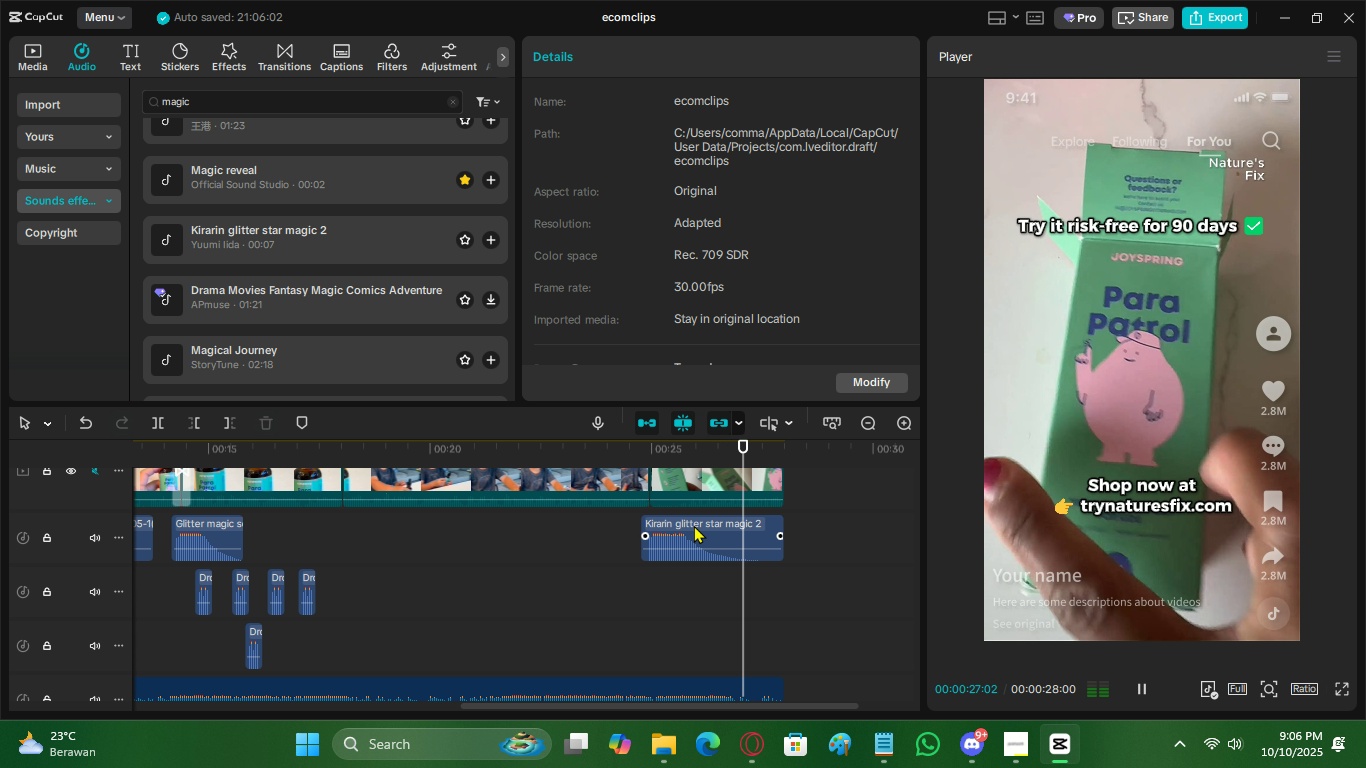 
key(Space)
 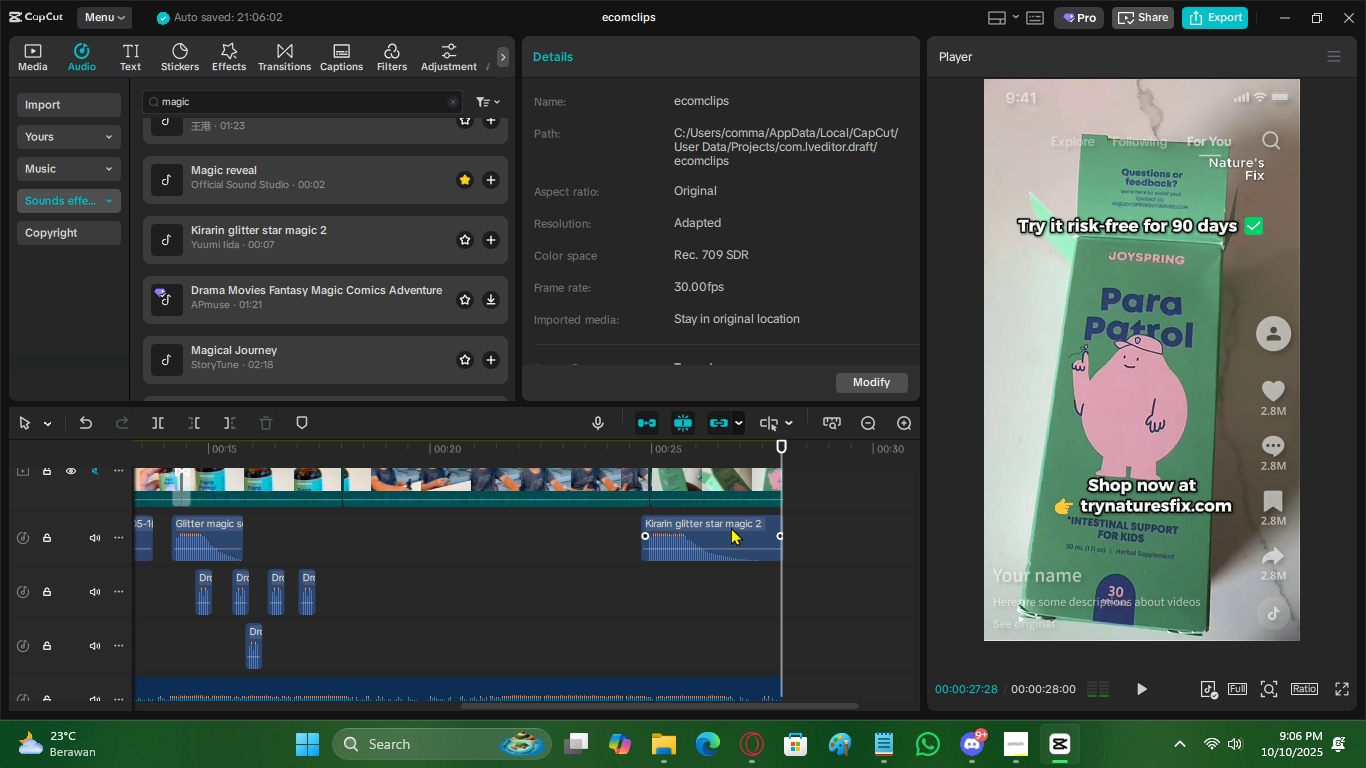 
key(Space)
 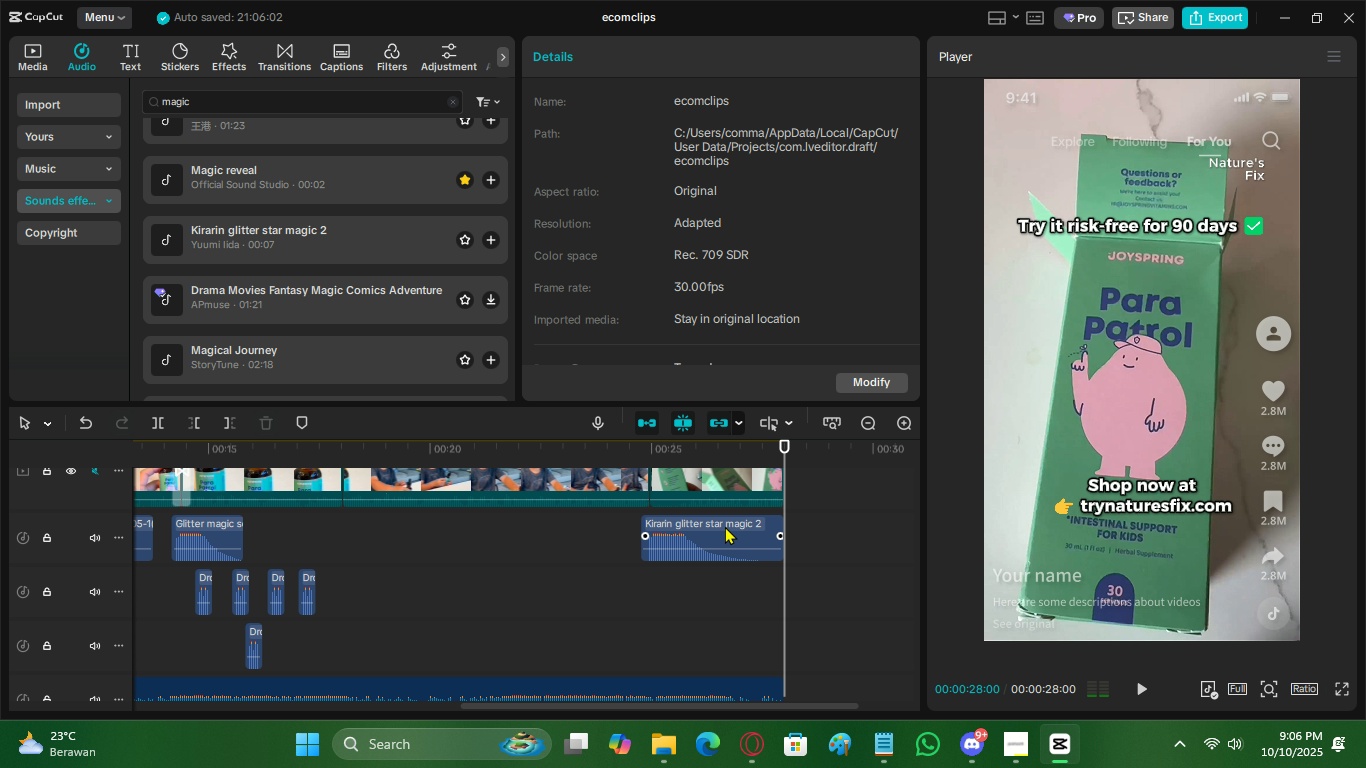 
key(Space)
 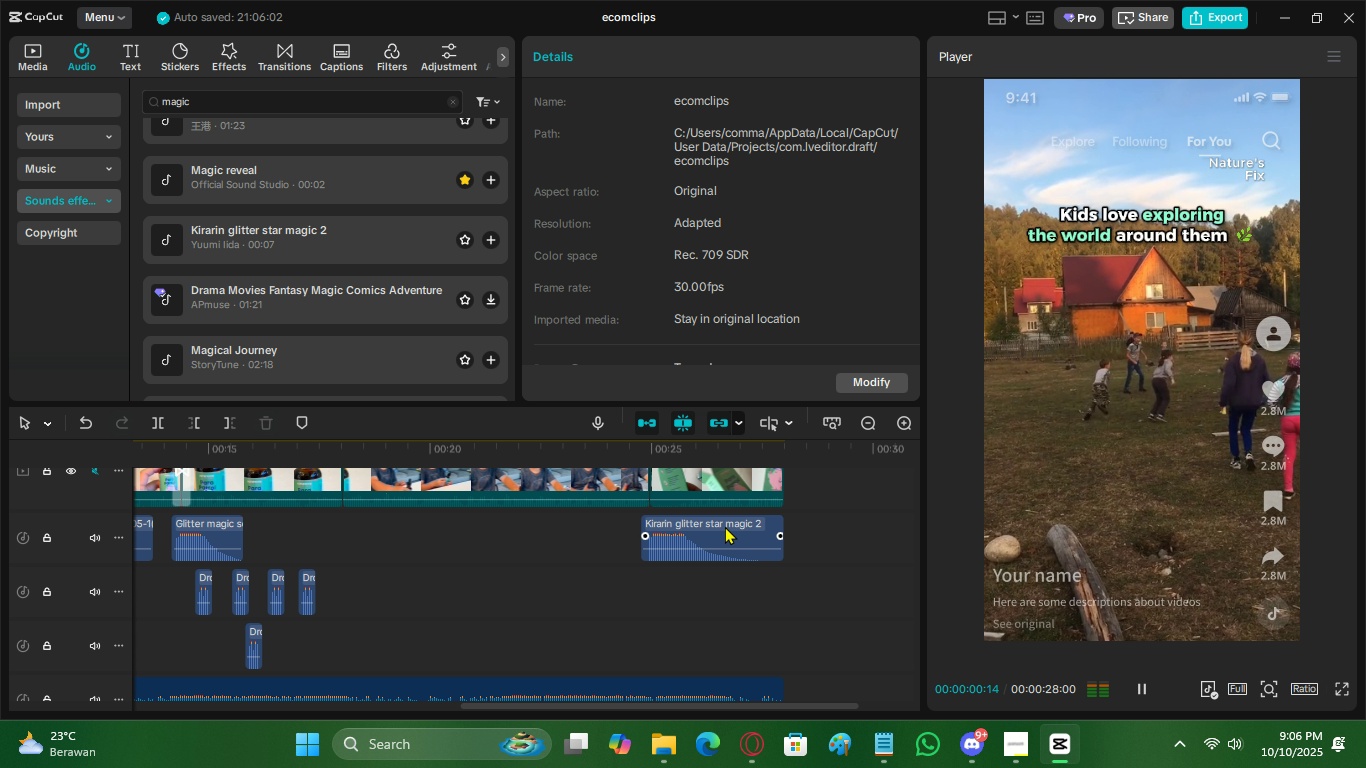 
key(Space)
 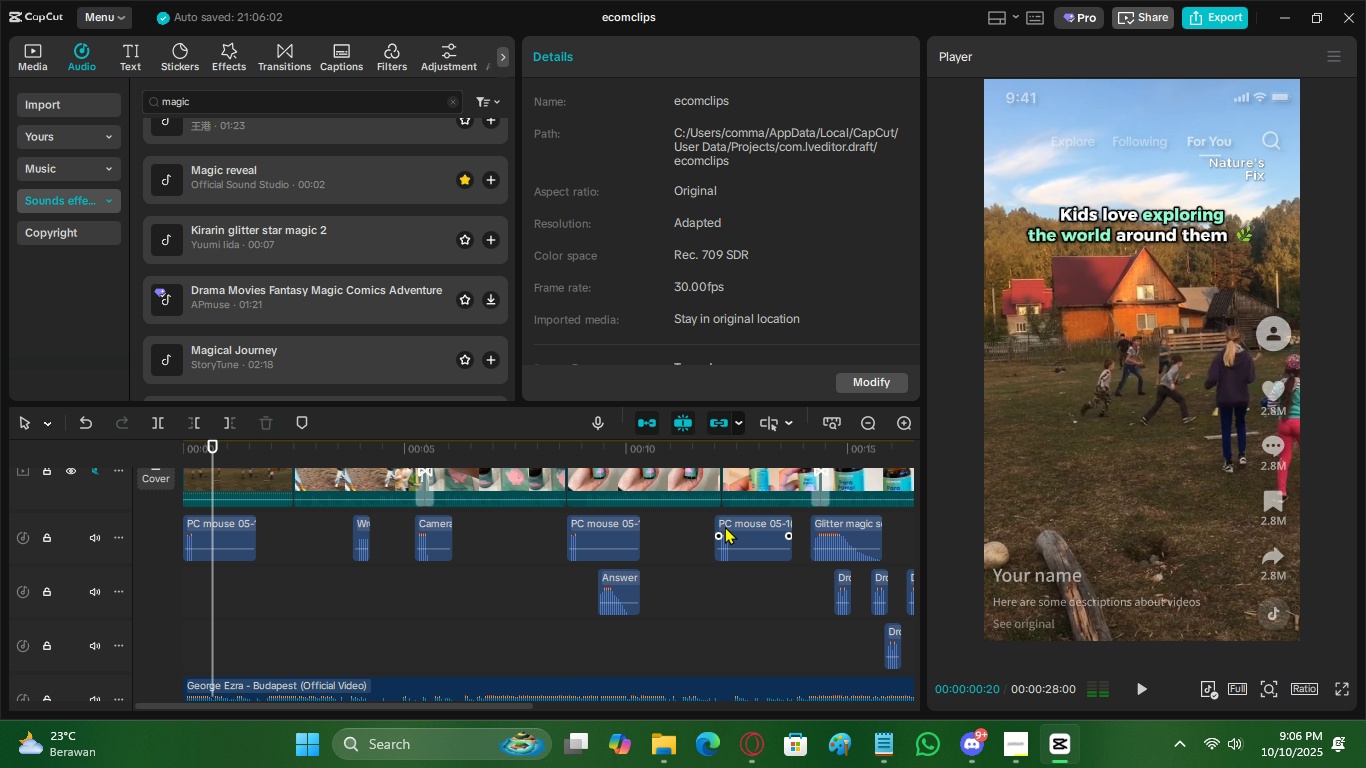 
key(Space)
 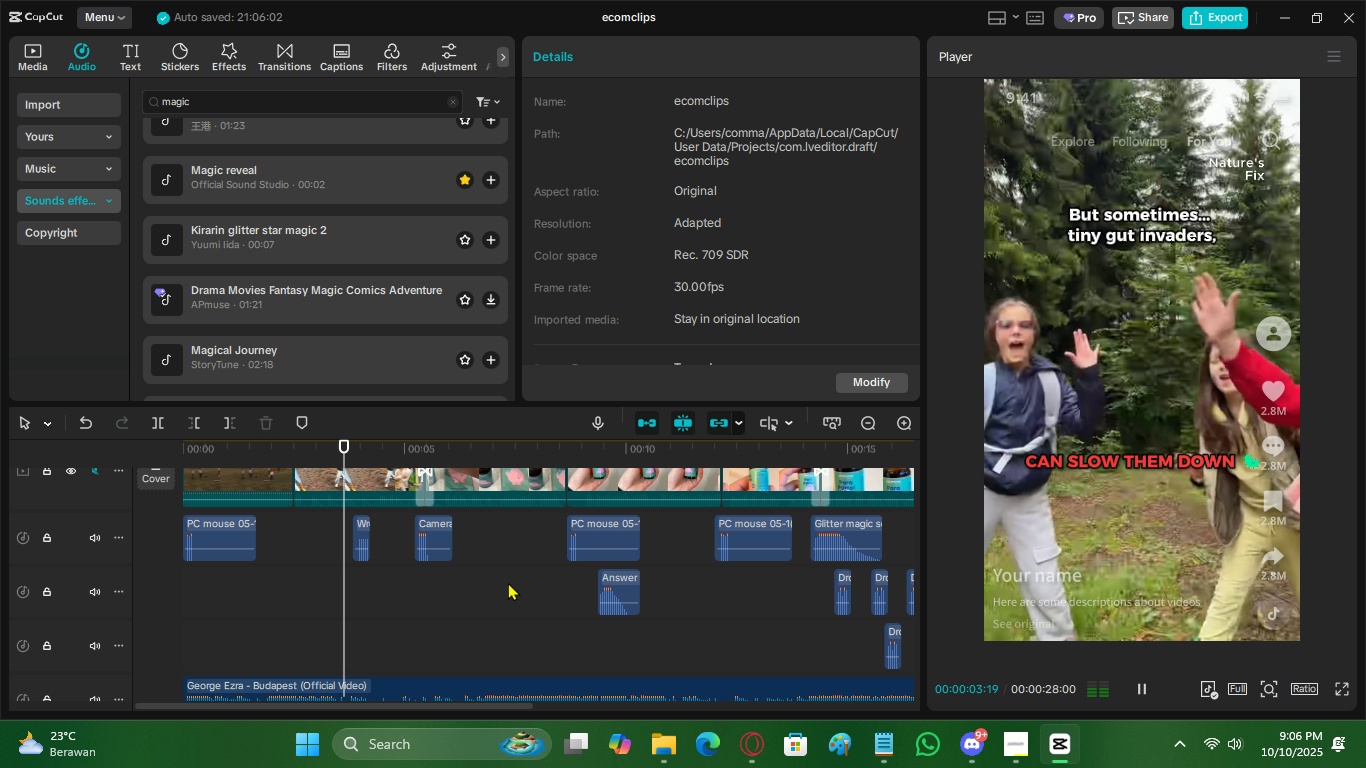 
key(Space)
 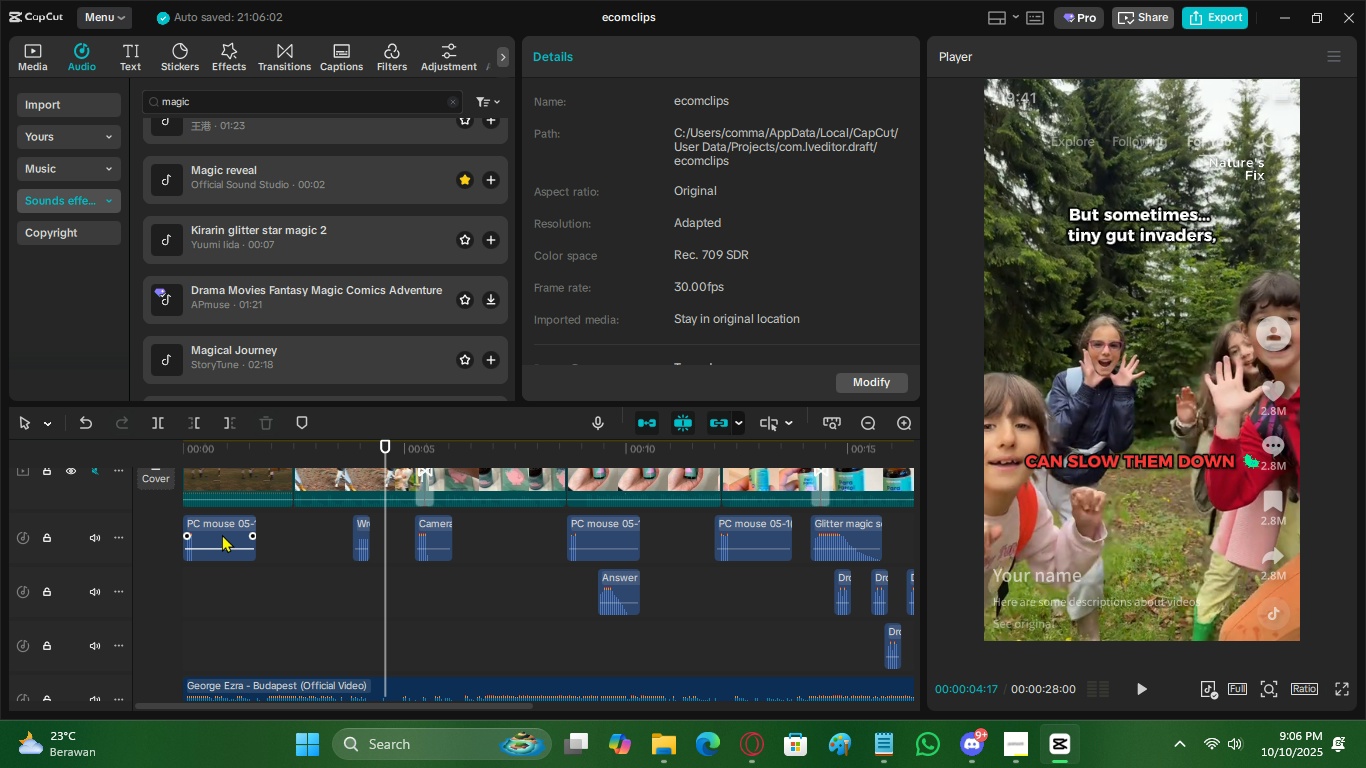 
hold_key(key=AltLeft, duration=1.52)
left_click_drag(start_coordinate=[222, 534], to_coordinate=[334, 577])
 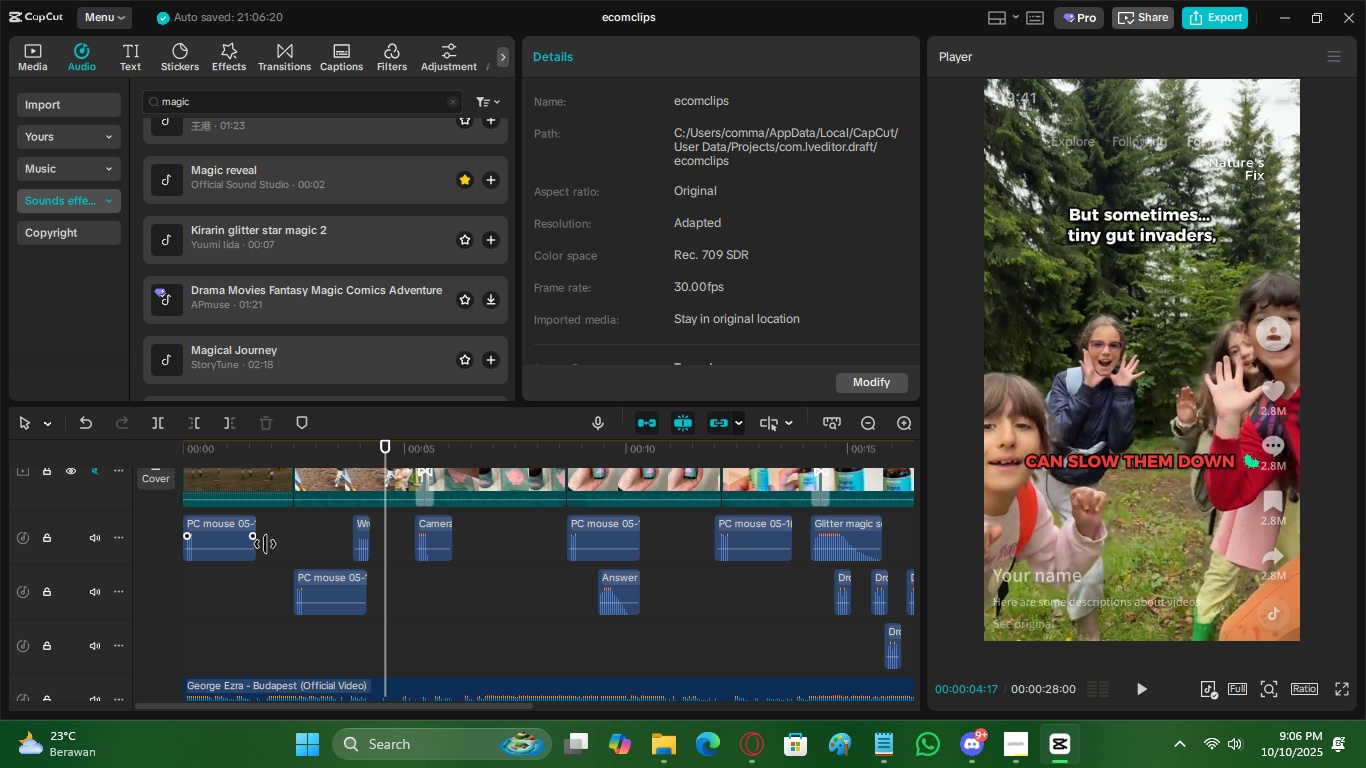 
hold_key(key=AltLeft, duration=0.86)
 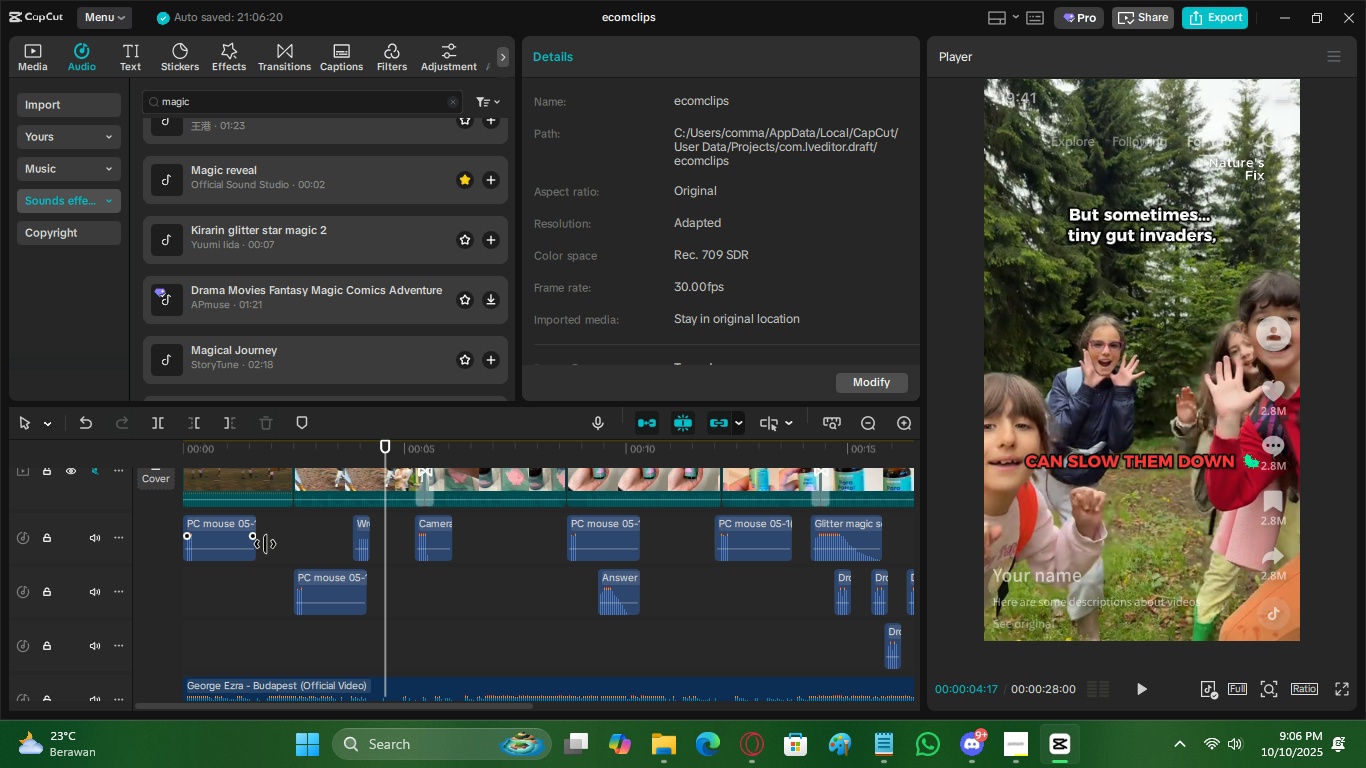 
left_click([265, 544])
 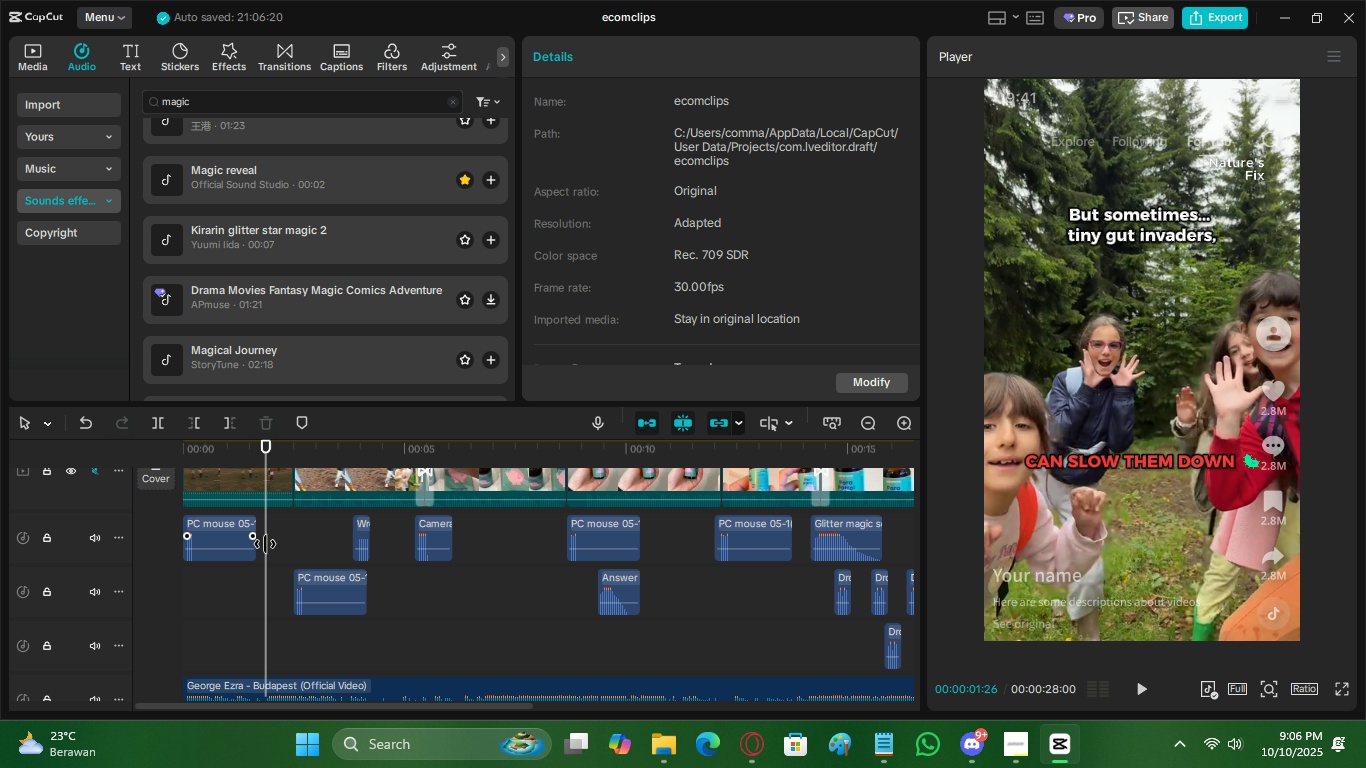 
key(Space)
 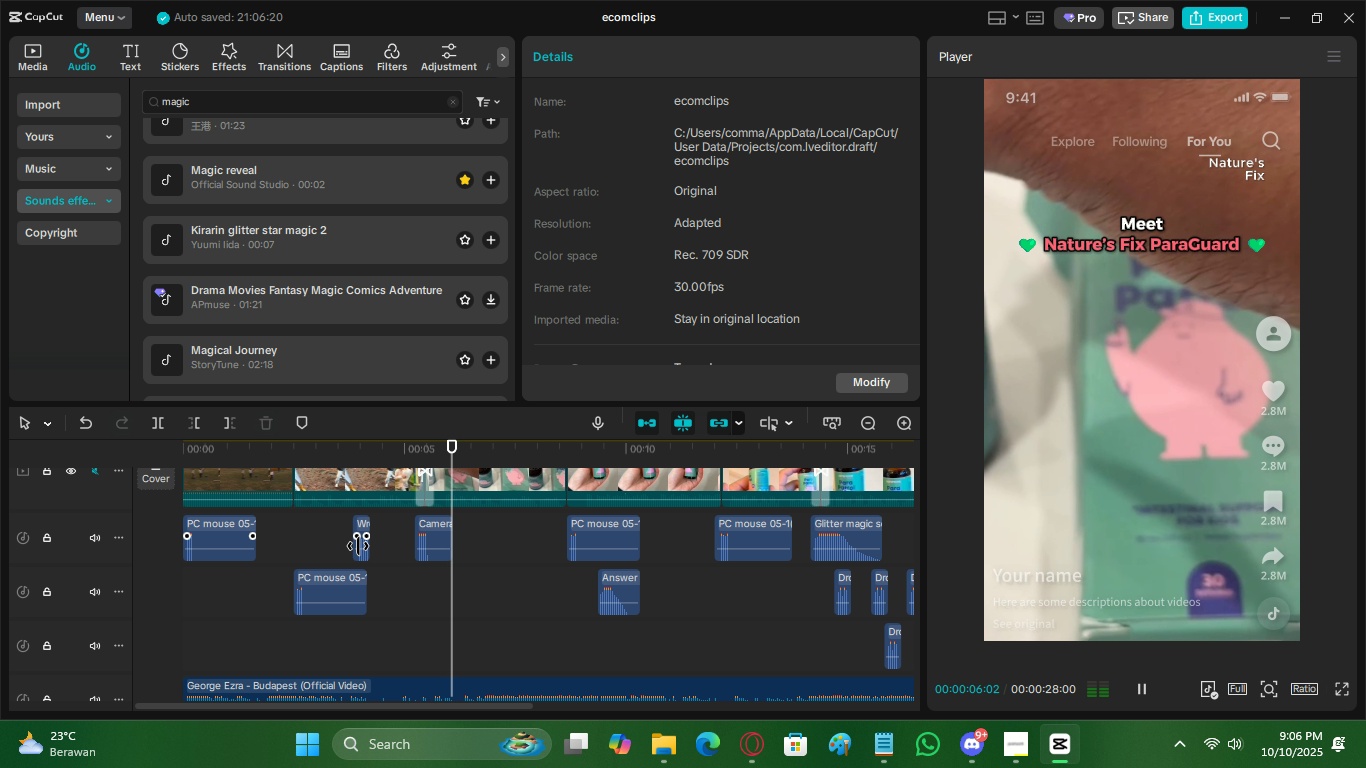 
wait(5.62)
 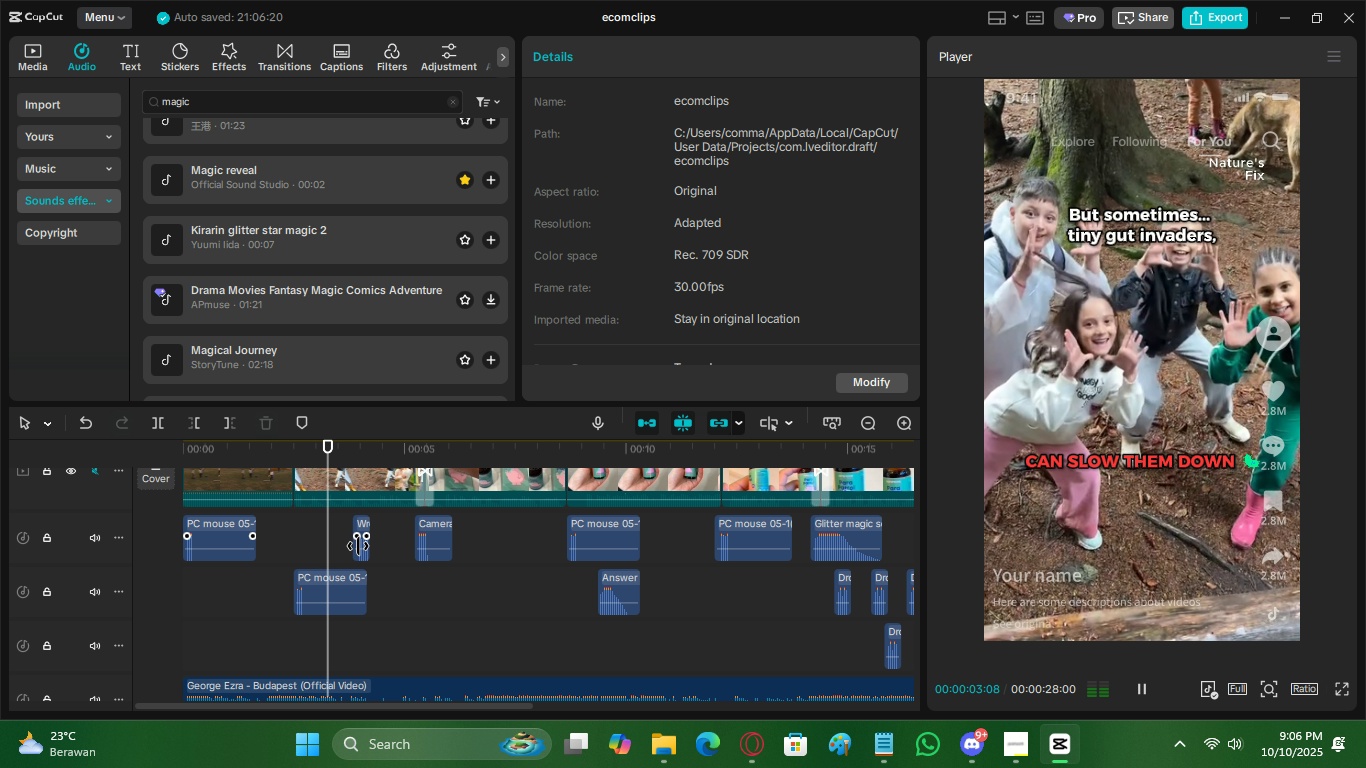 
left_click([866, 424])
 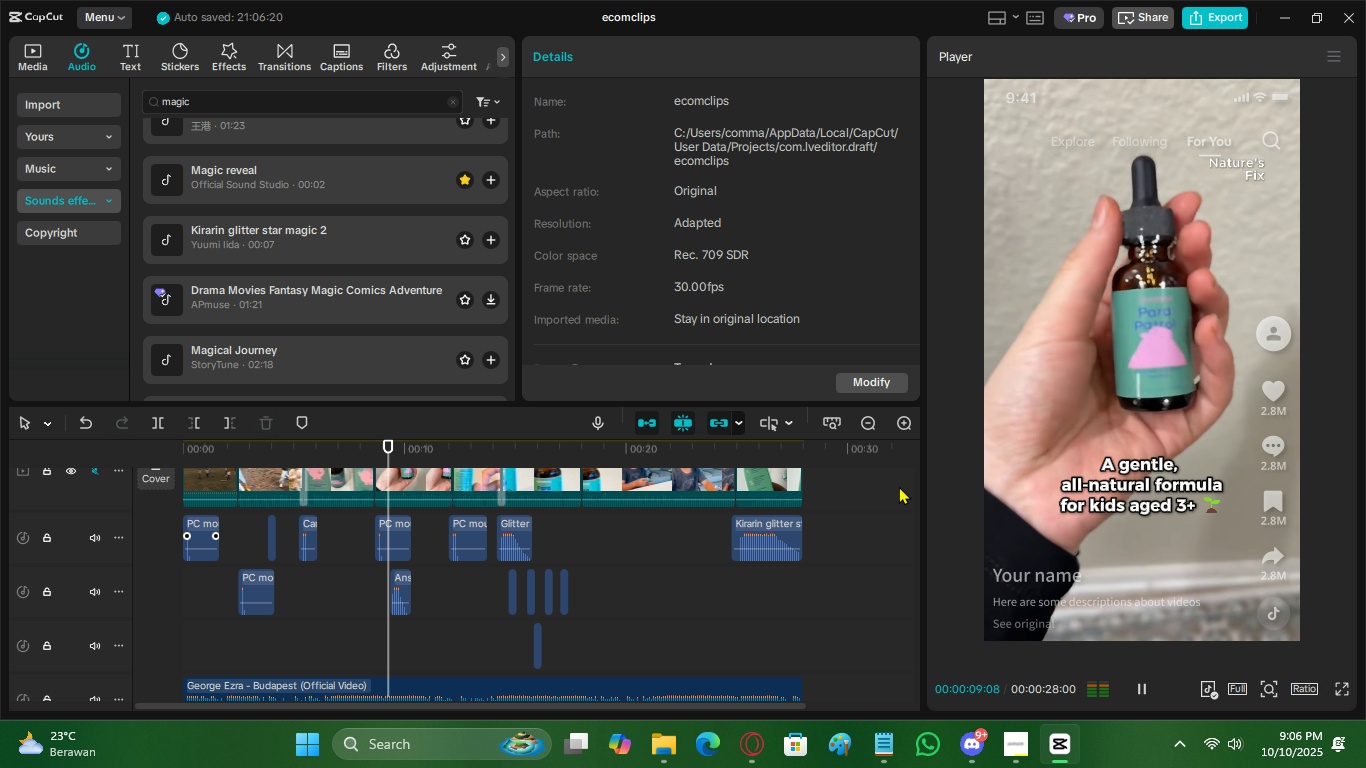 
left_click_drag(start_coordinate=[844, 532], to_coordinate=[211, 546])
 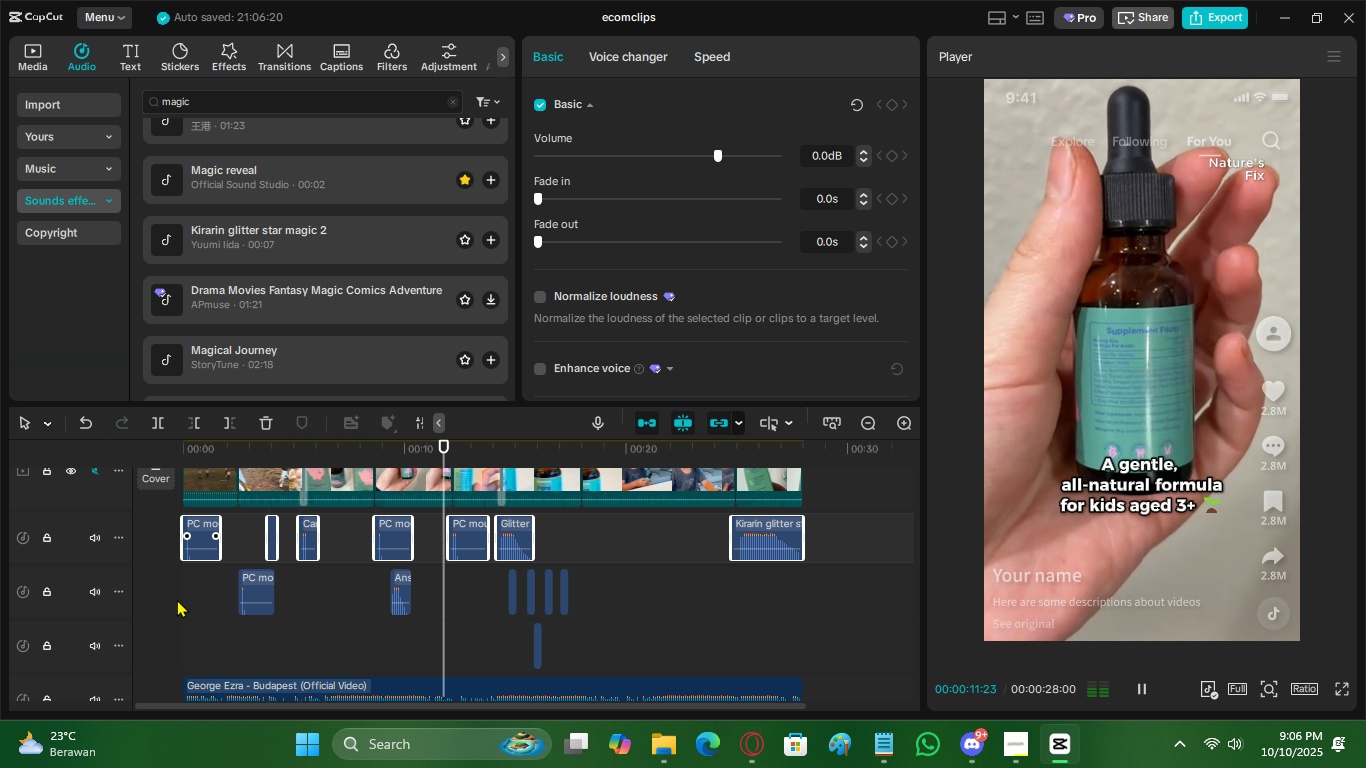 
key(Space)
 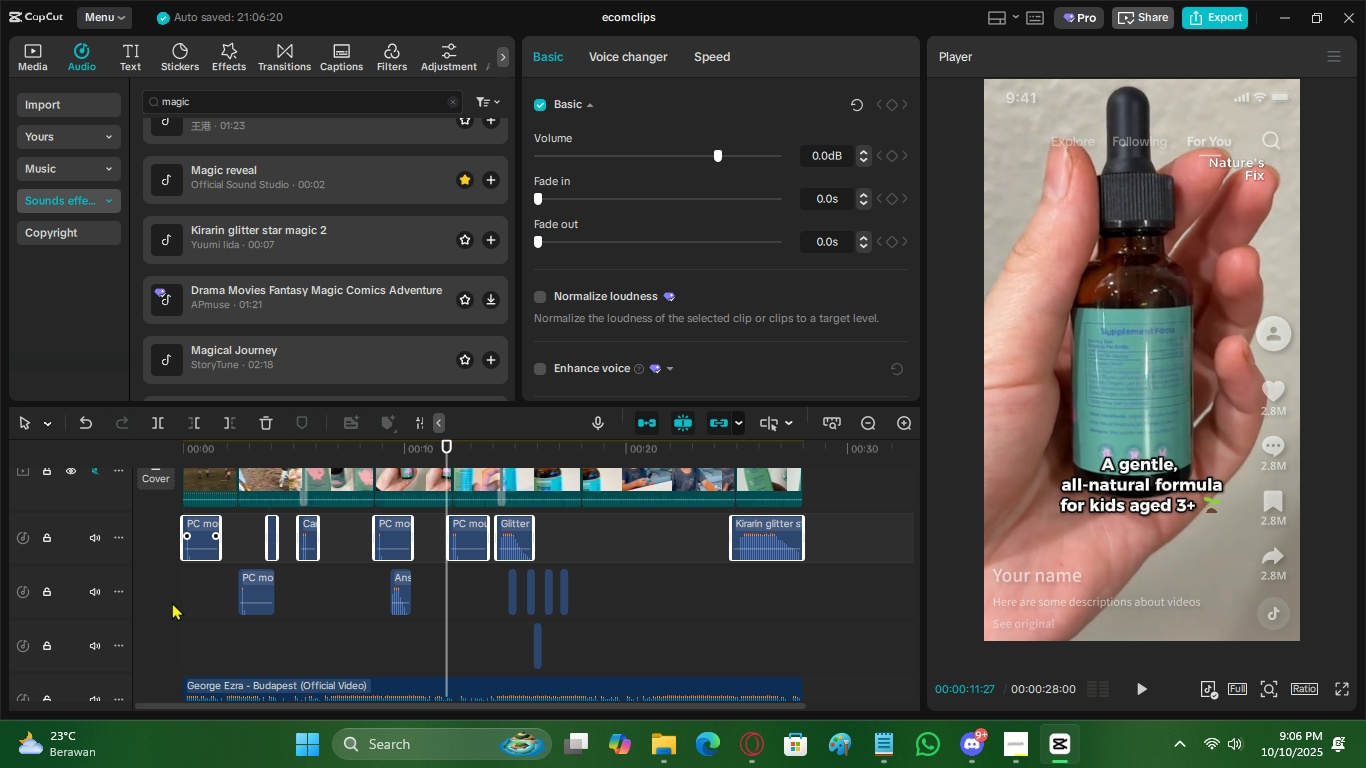 
hold_key(key=ShiftLeft, duration=1.54)
left_click_drag(start_coordinate=[171, 602], to_coordinate=[423, 597])
 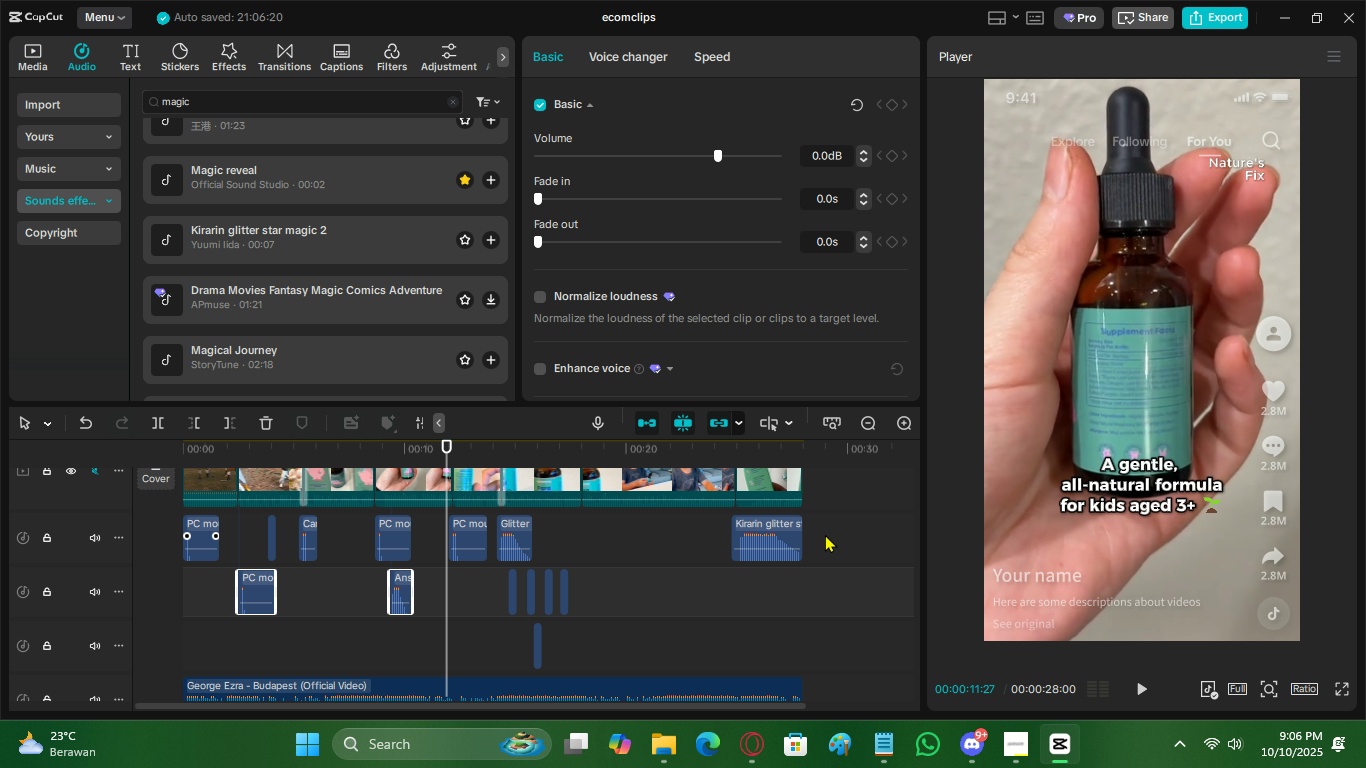 
left_click_drag(start_coordinate=[831, 533], to_coordinate=[204, 549])
 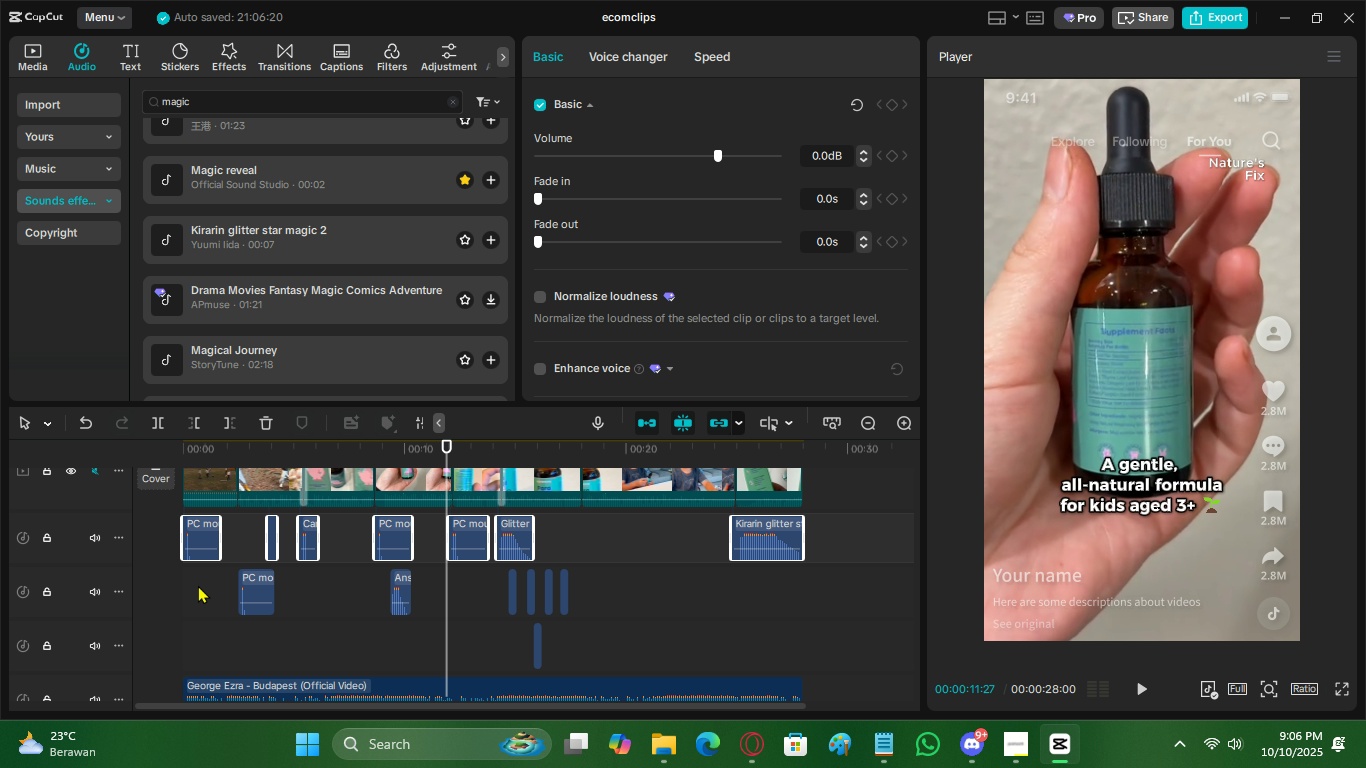 
hold_key(key=ShiftLeft, duration=0.99)
 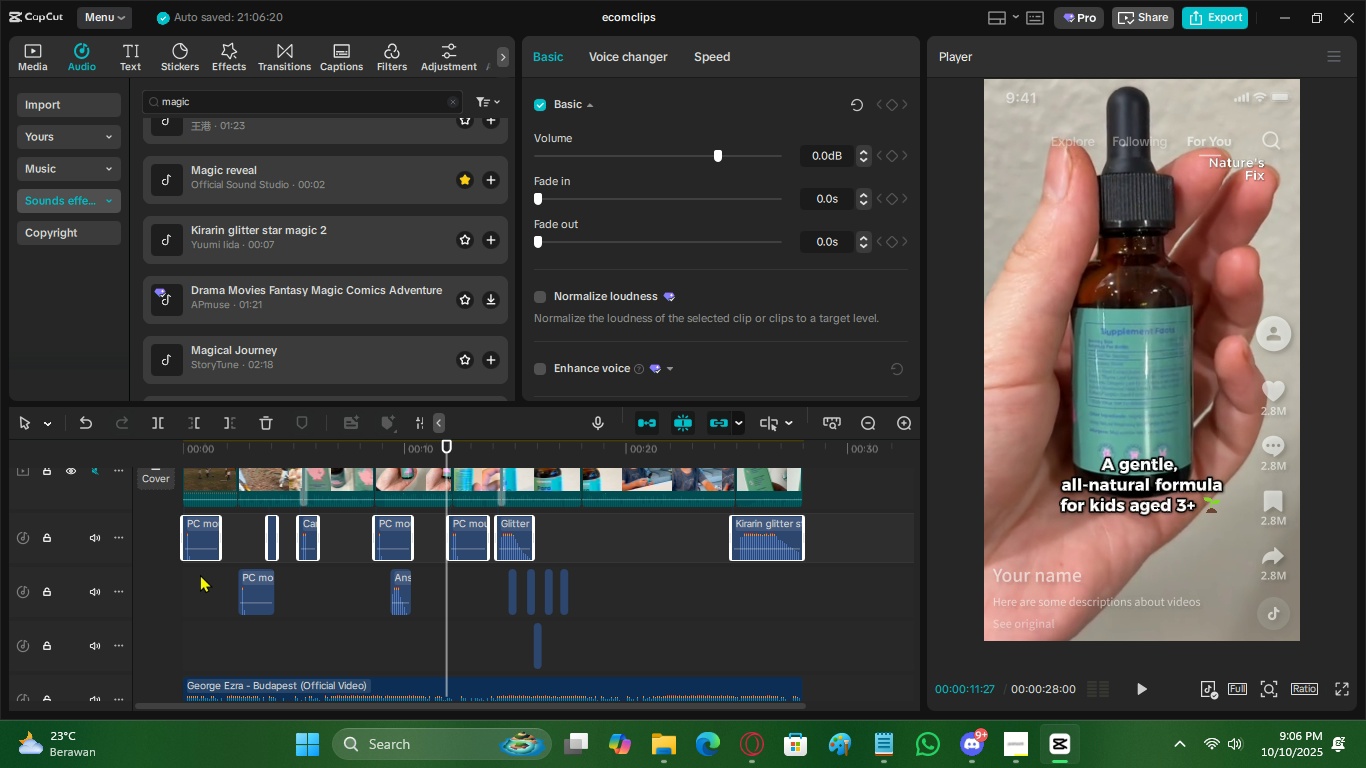 
hold_key(key=ControlLeft, duration=1.13)
left_click_drag(start_coordinate=[198, 585], to_coordinate=[430, 591])
 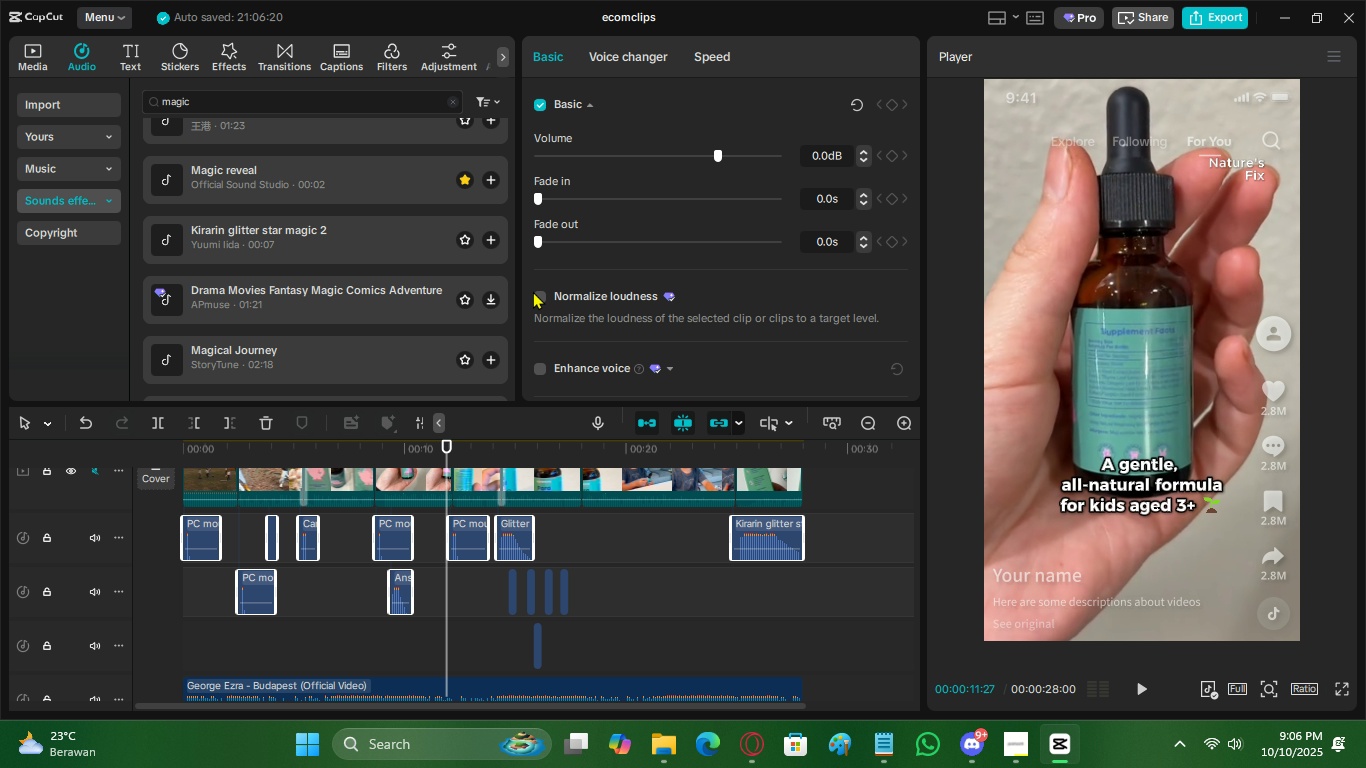 
left_click([540, 291])
 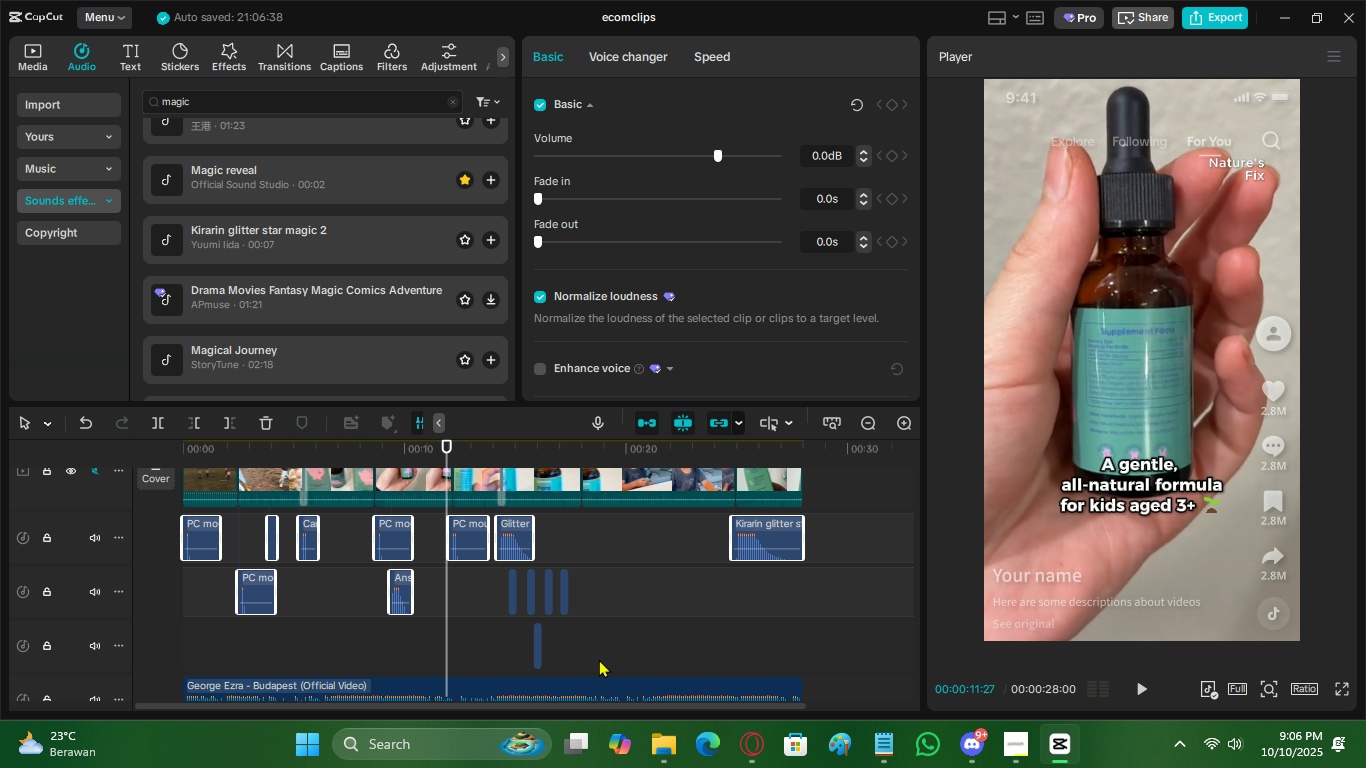 
left_click_drag(start_coordinate=[599, 664], to_coordinate=[489, 602])
 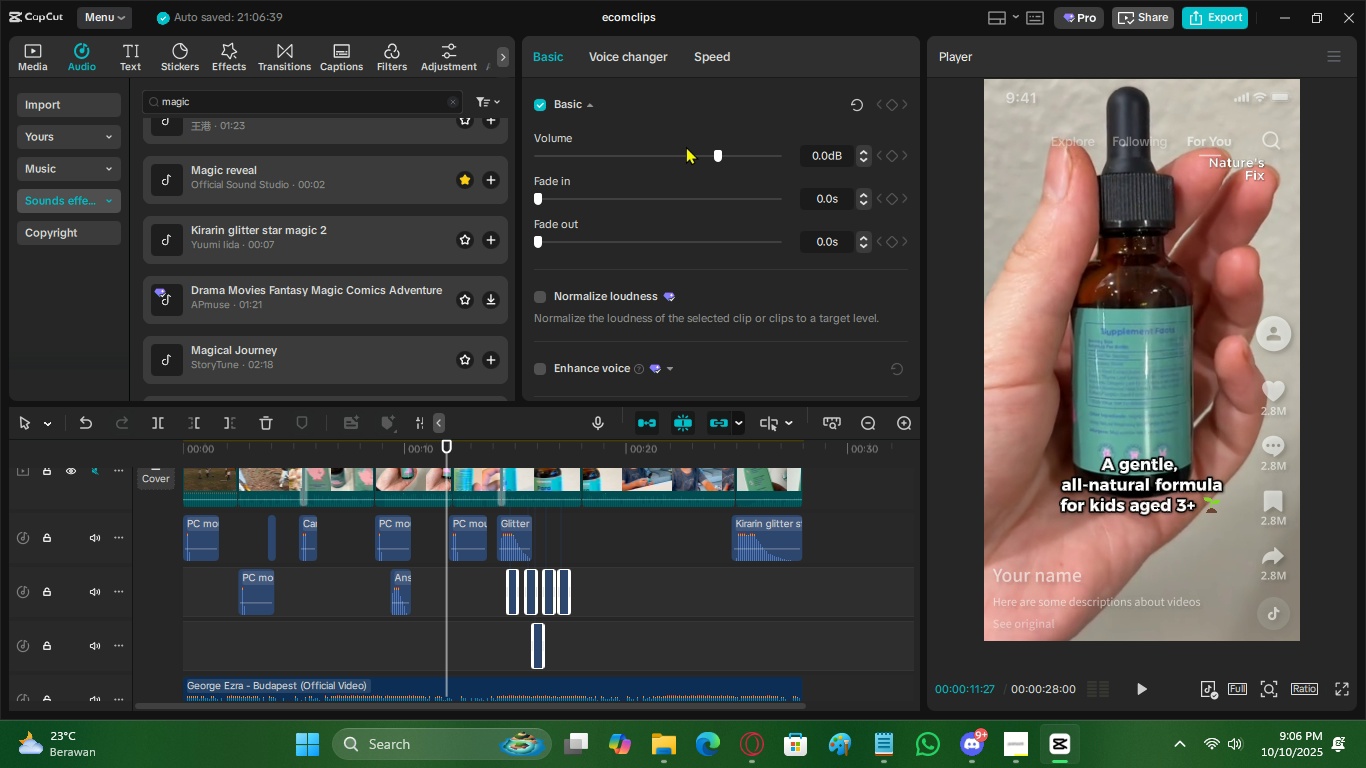 
left_click_drag(start_coordinate=[698, 149], to_coordinate=[691, 156])
 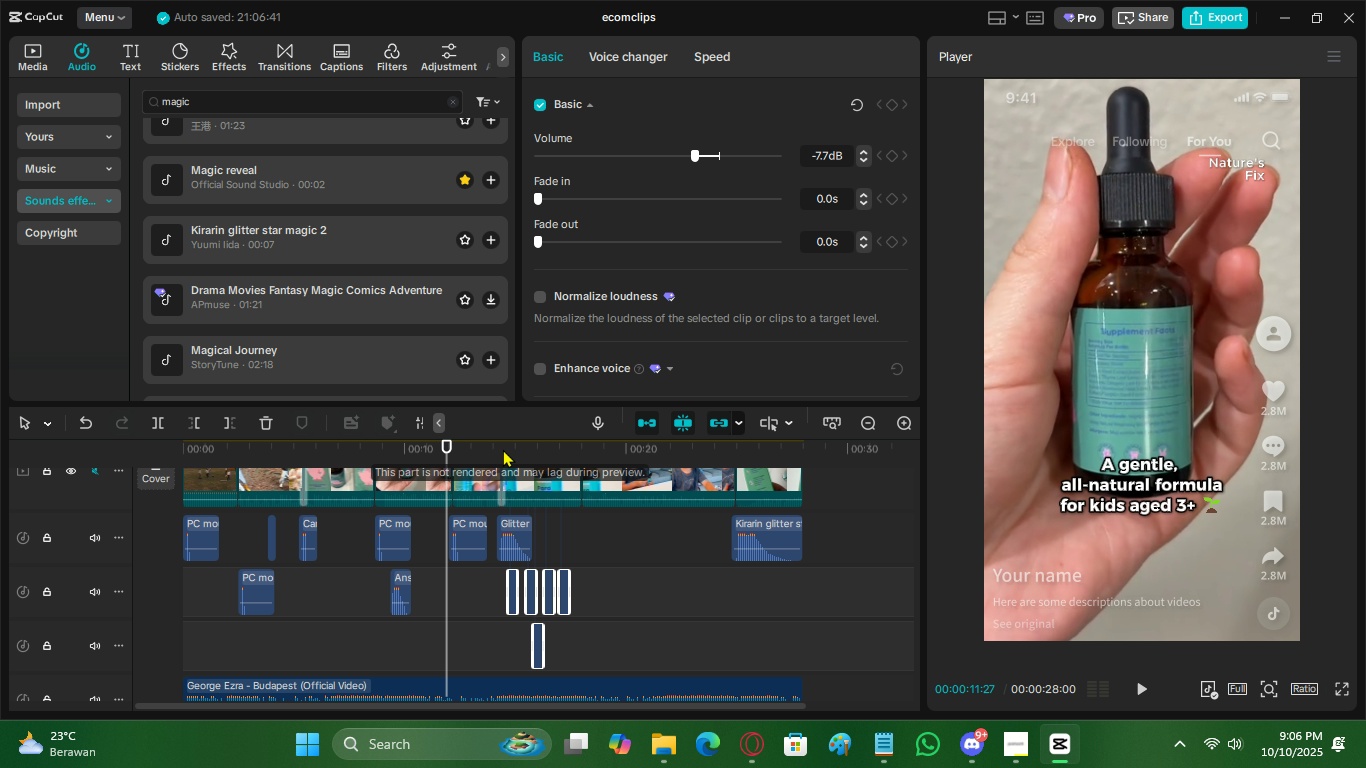 
left_click([503, 449])
 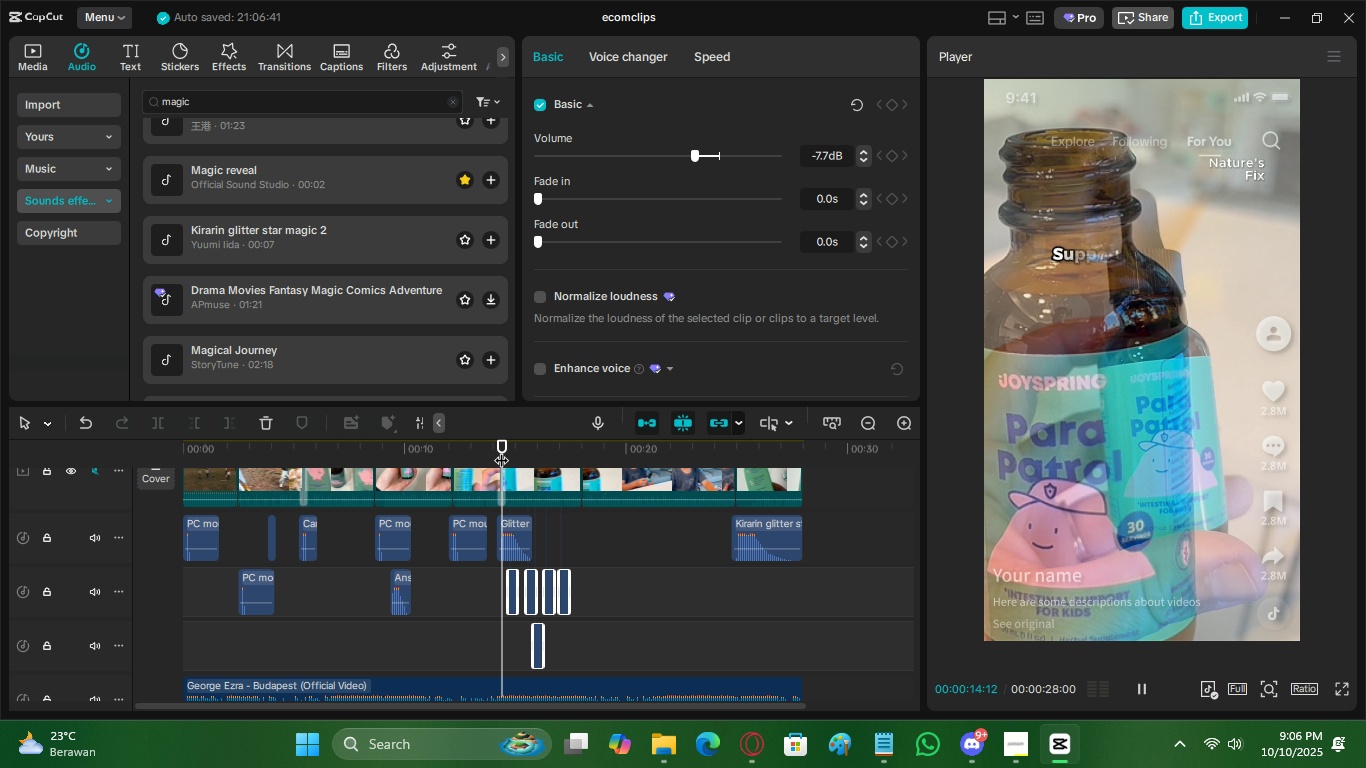 
key(Space)
 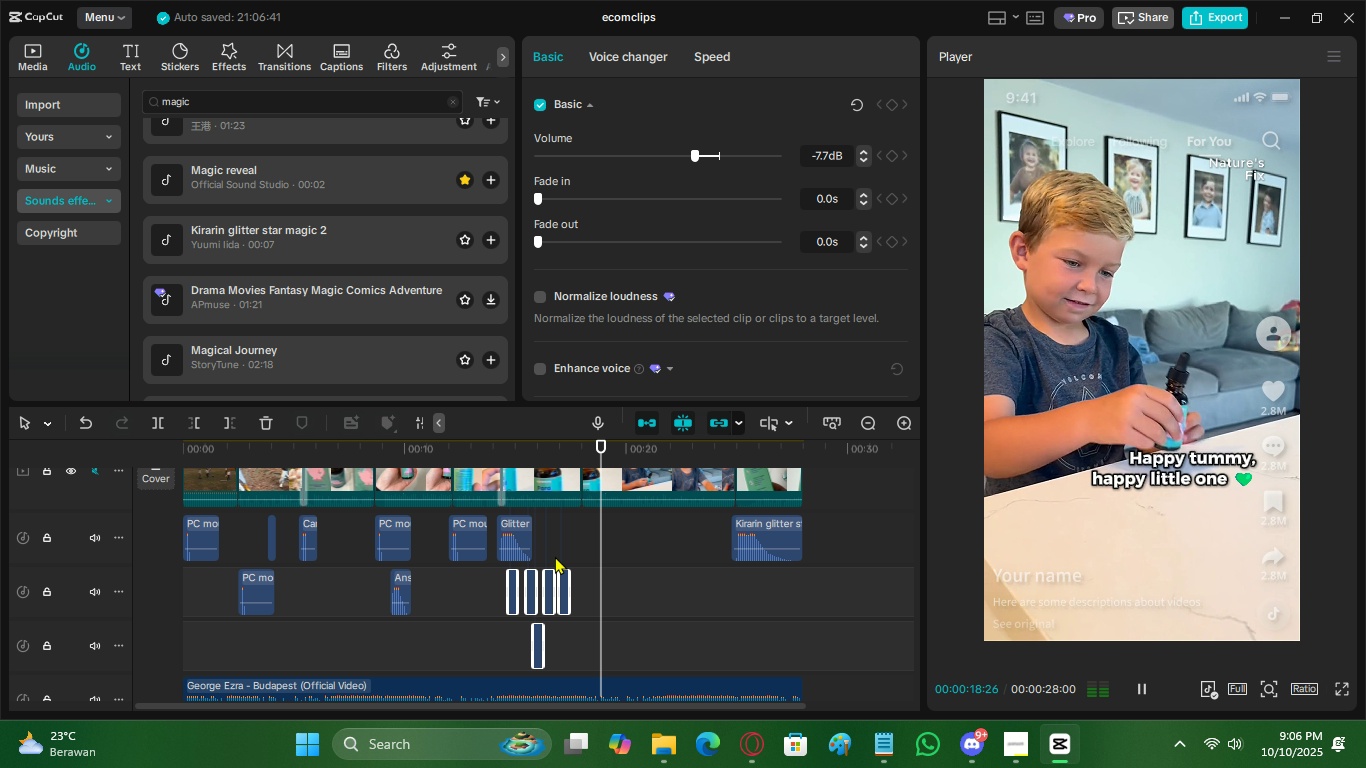 
wait(5.92)
 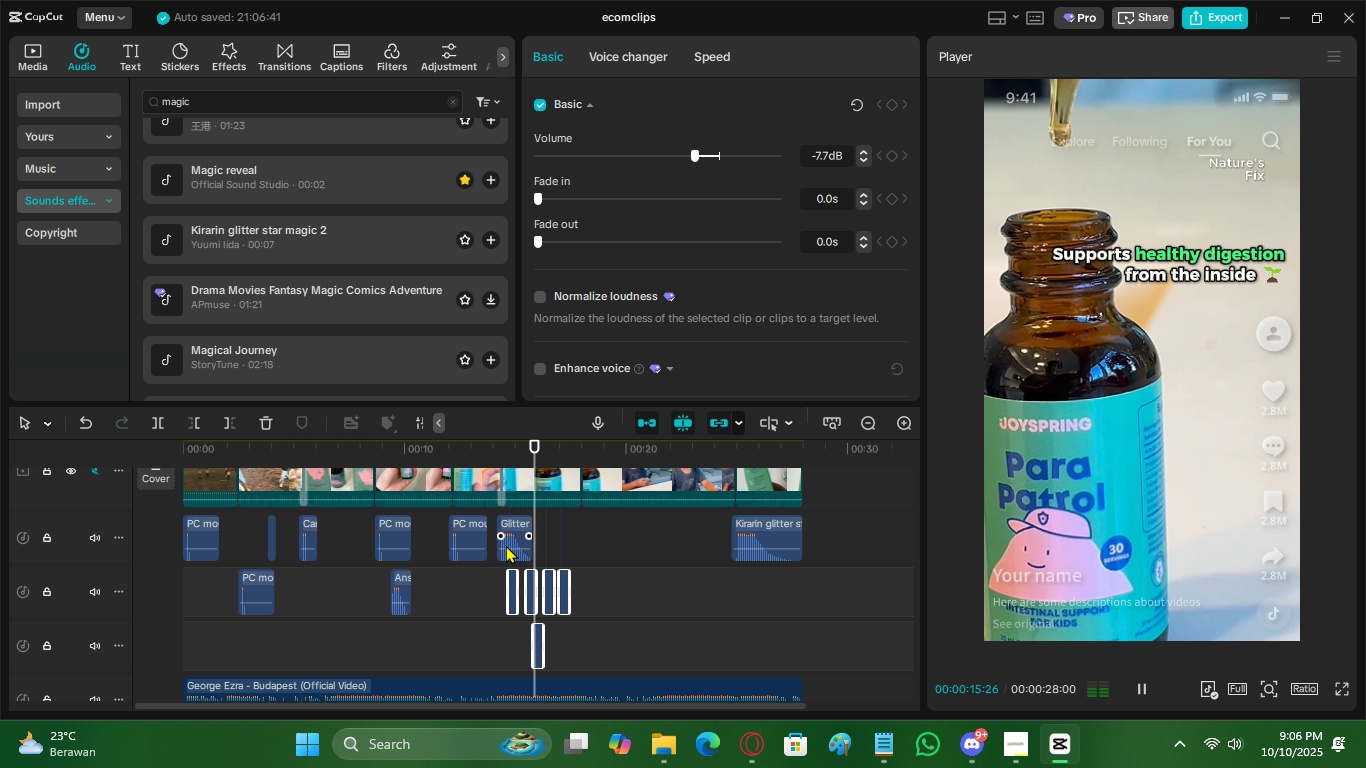 
scroll: coordinate [650, 594], scroll_direction: up, amount: 2.0
 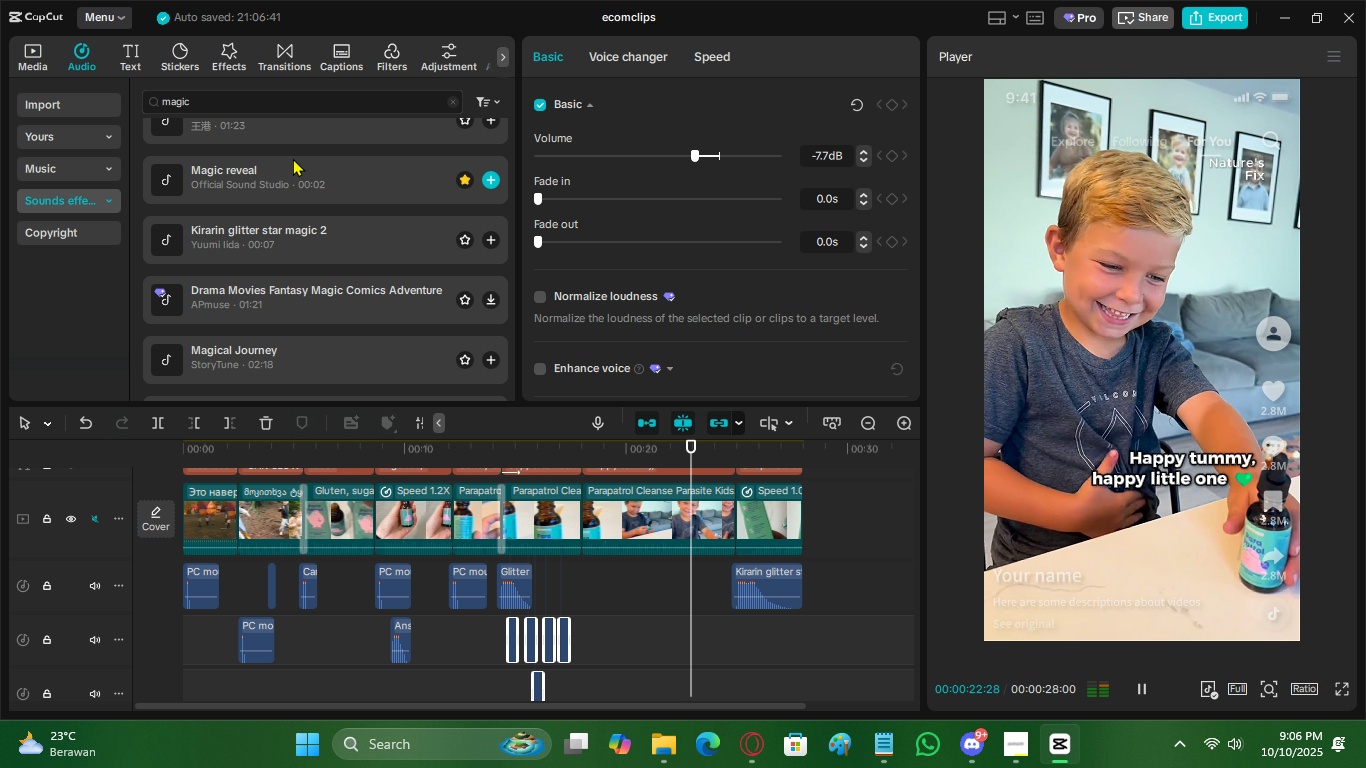 
left_click([280, 106])
 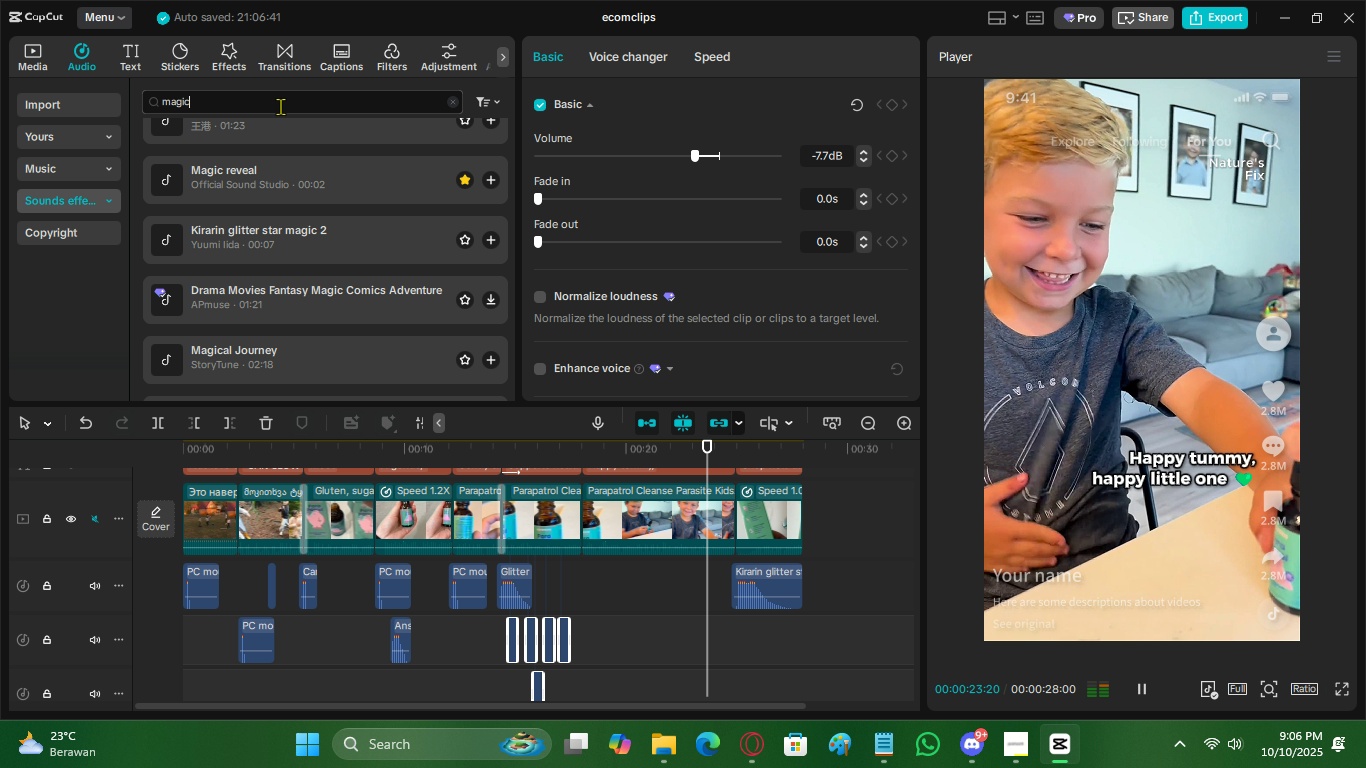 
key(Control+A)
 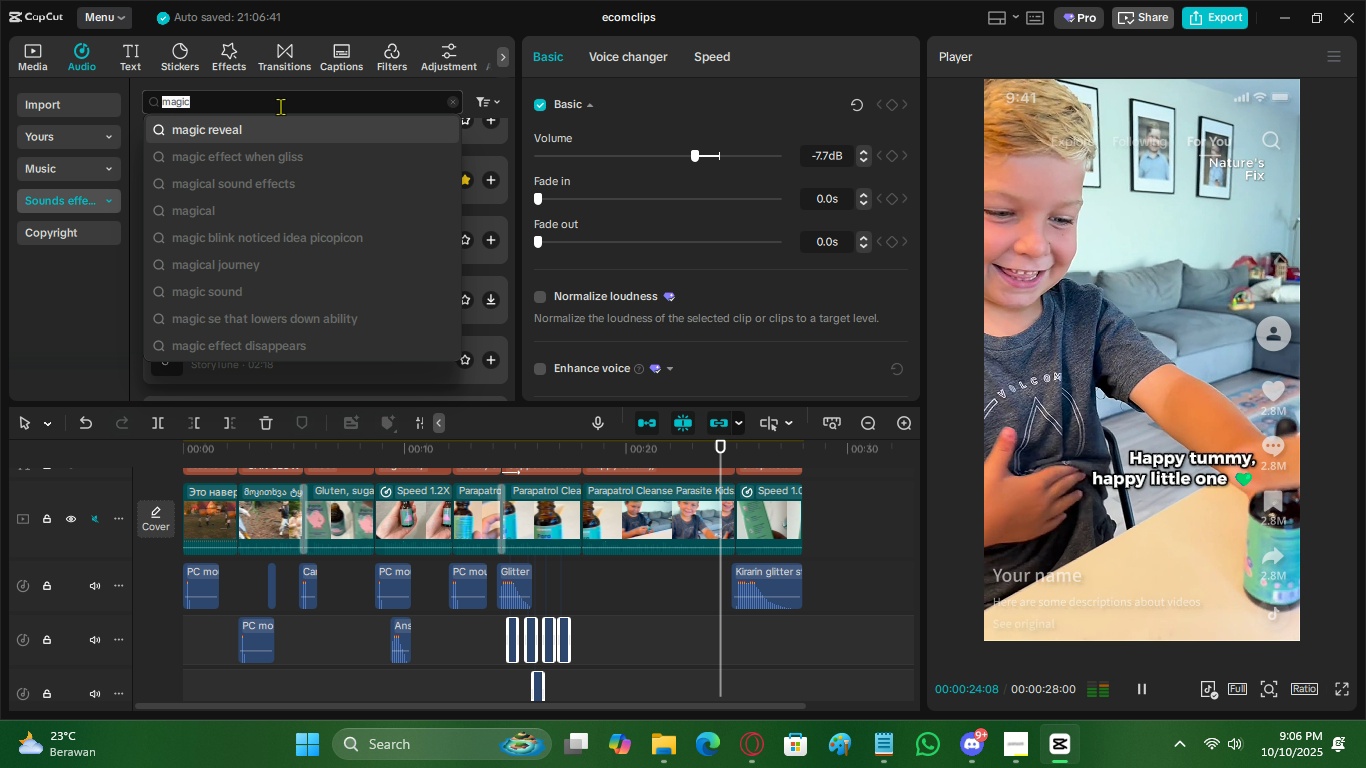 
type(happy)
 